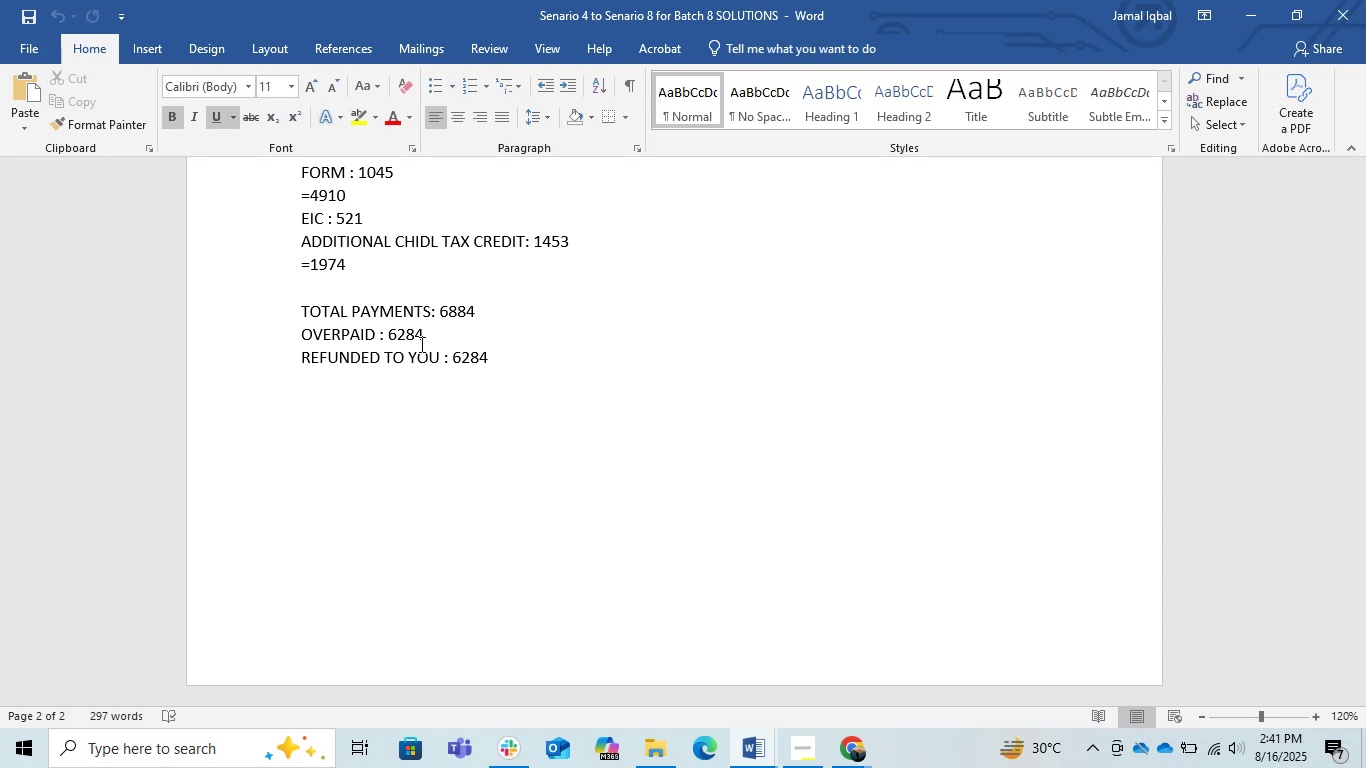 
scroll: coordinate [722, 410], scroll_direction: up, amount: 2.0
 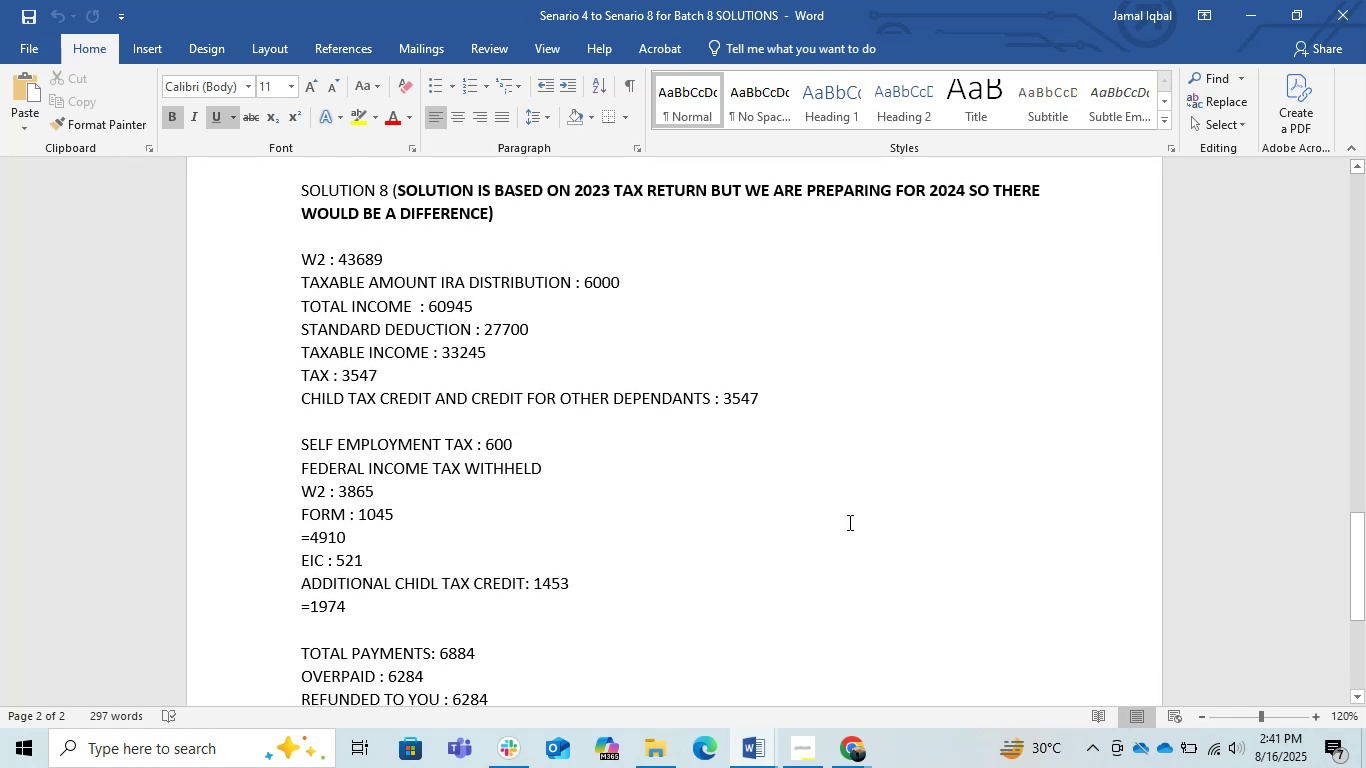 
wait(6.05)
 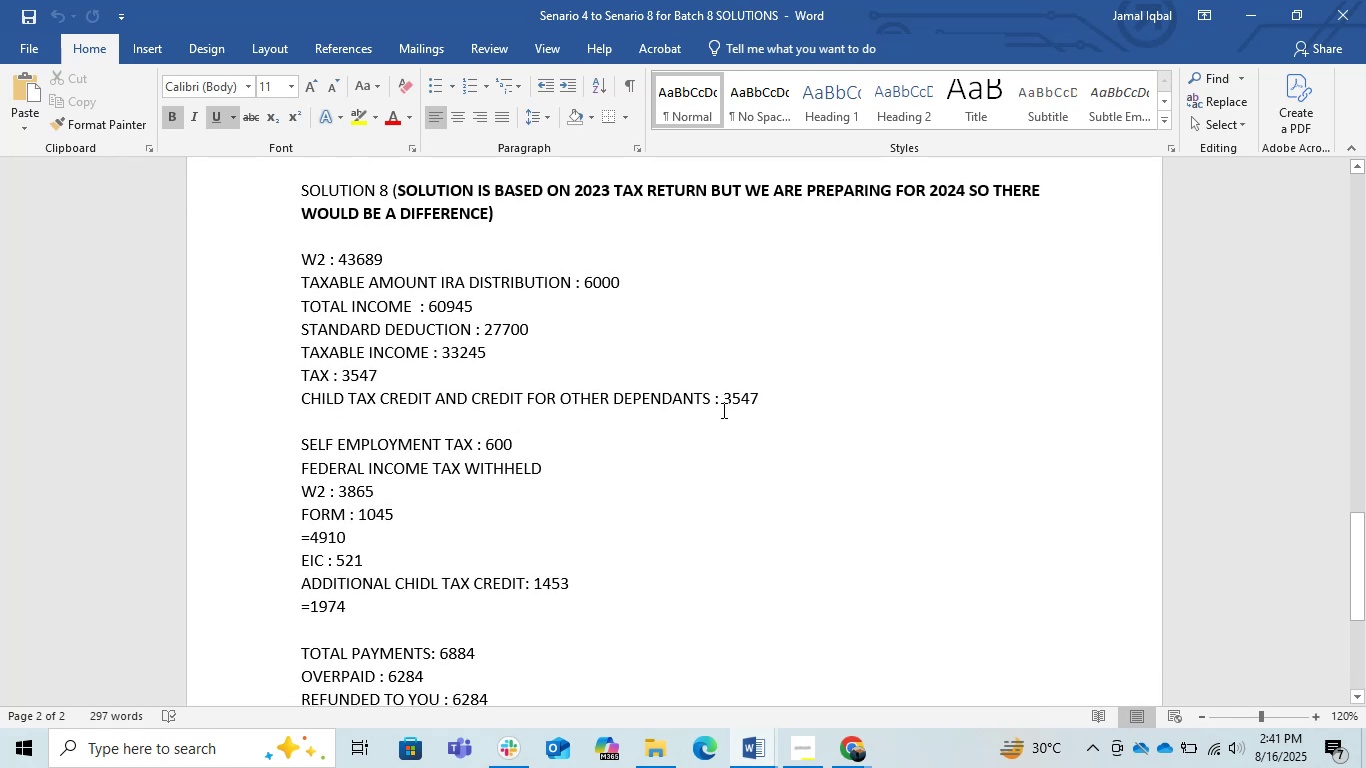 
scroll: coordinate [740, 506], scroll_direction: down, amount: 2.0
 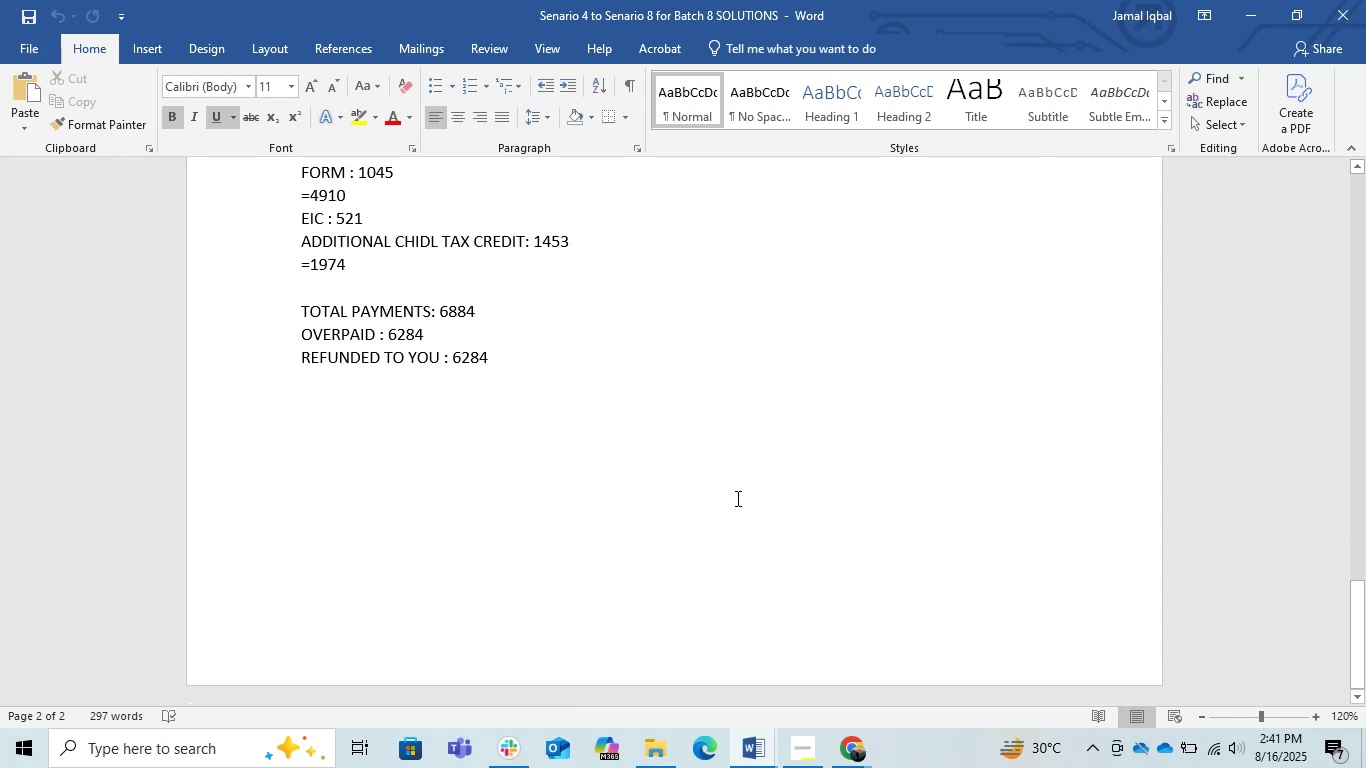 
scroll: coordinate [732, 491], scroll_direction: up, amount: 17.0
 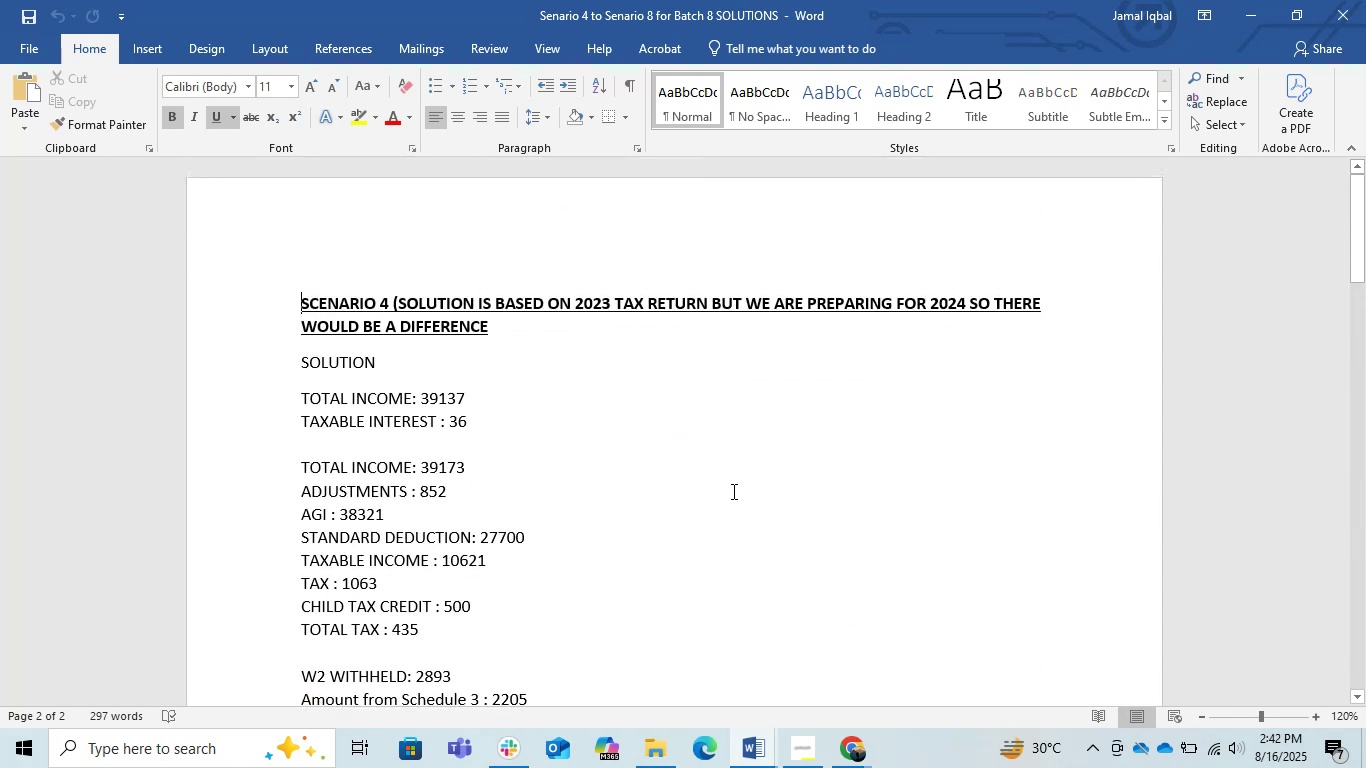 
scroll: coordinate [732, 491], scroll_direction: none, amount: 0.0
 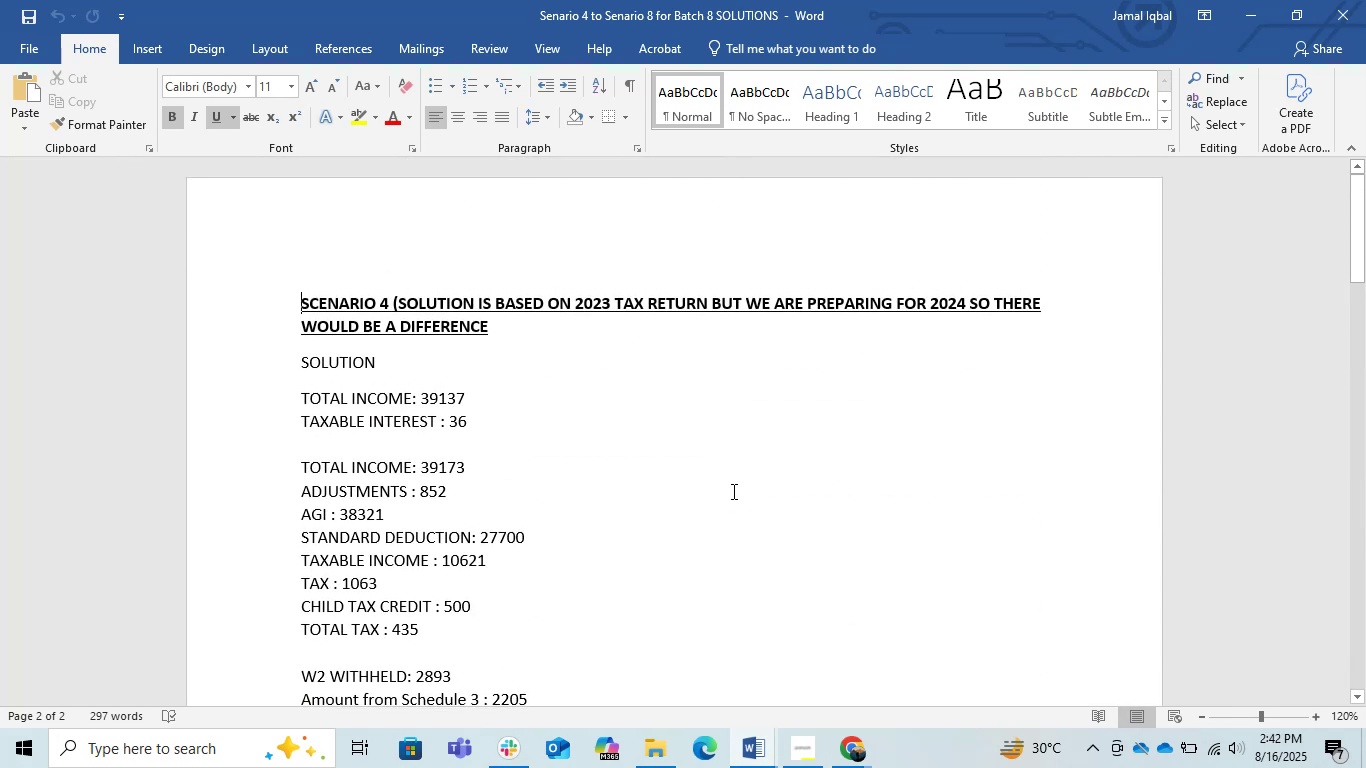 
scroll: coordinate [732, 491], scroll_direction: down, amount: 1.0
 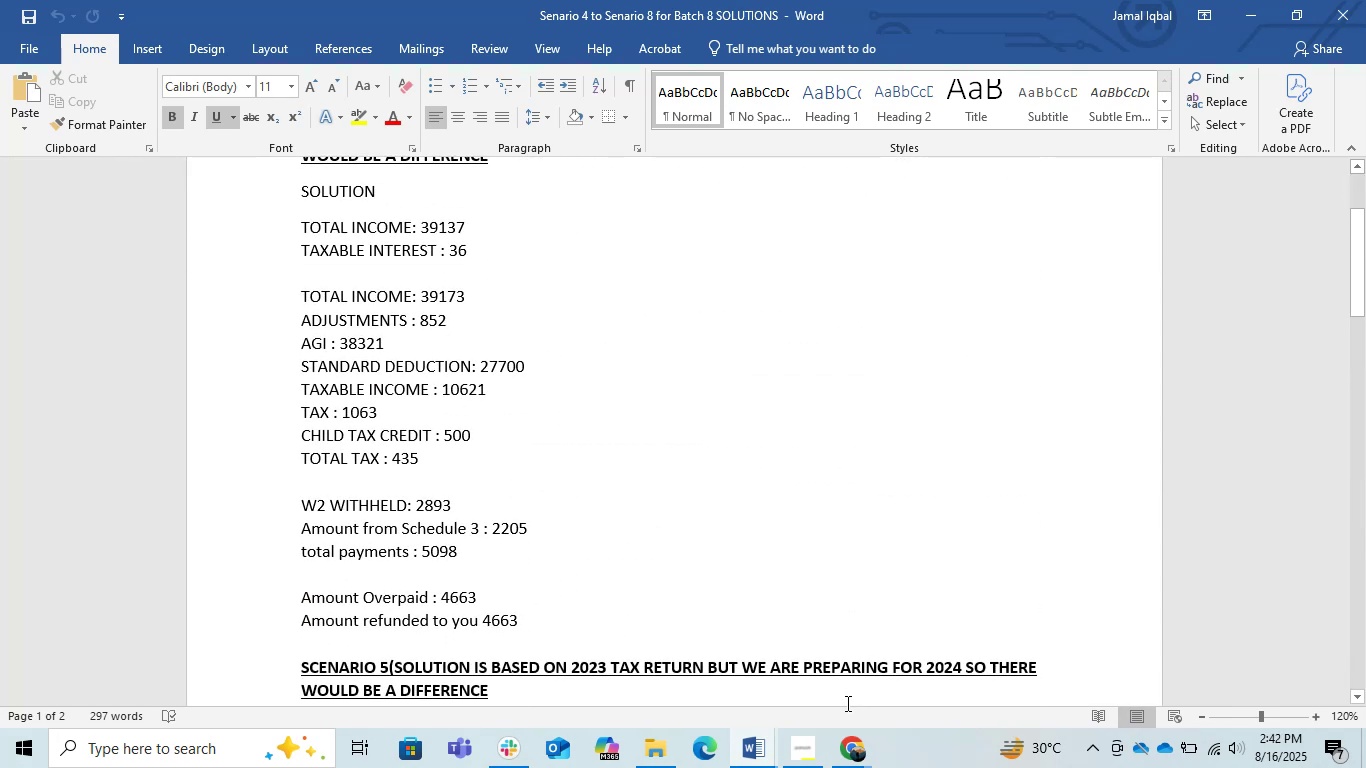 
left_click([768, 746])
 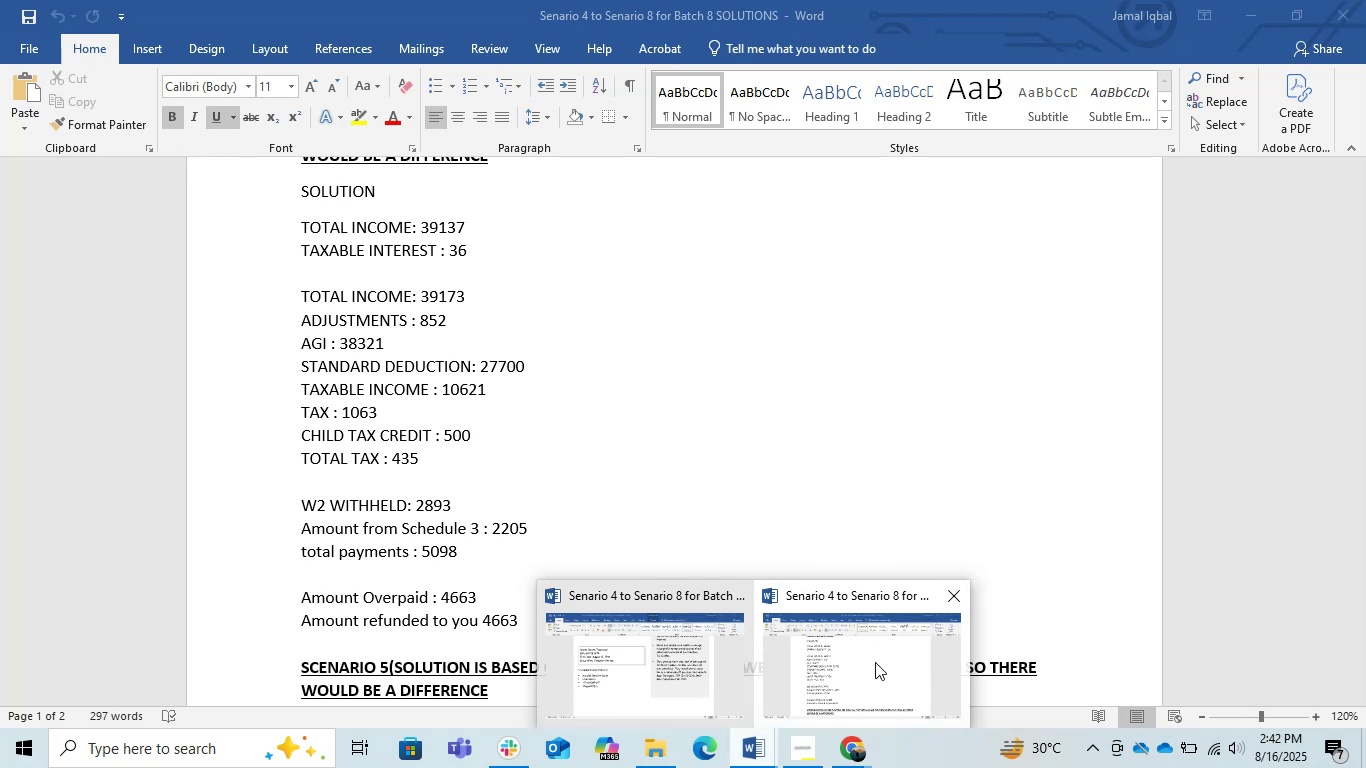 
wait(5.07)
 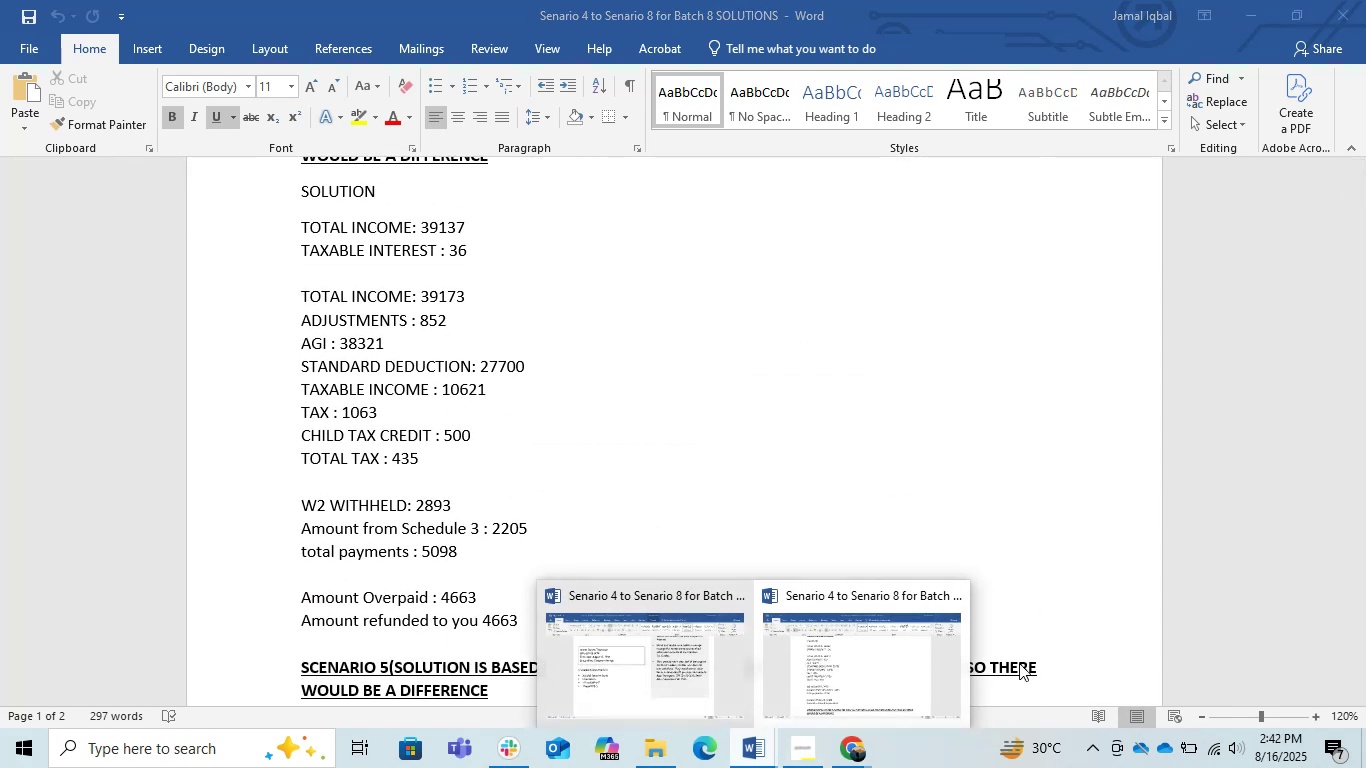 
left_click([596, 674])
 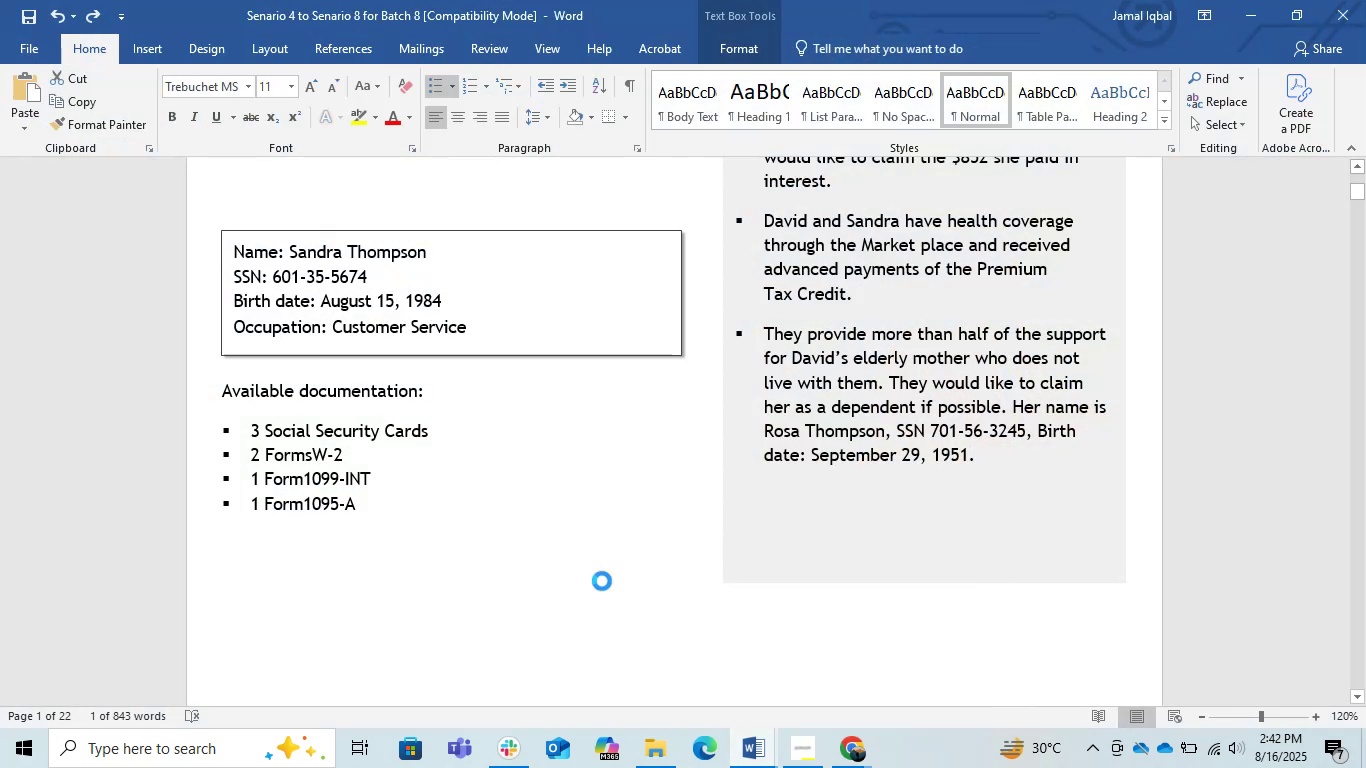 
scroll: coordinate [632, 516], scroll_direction: up, amount: 4.0
 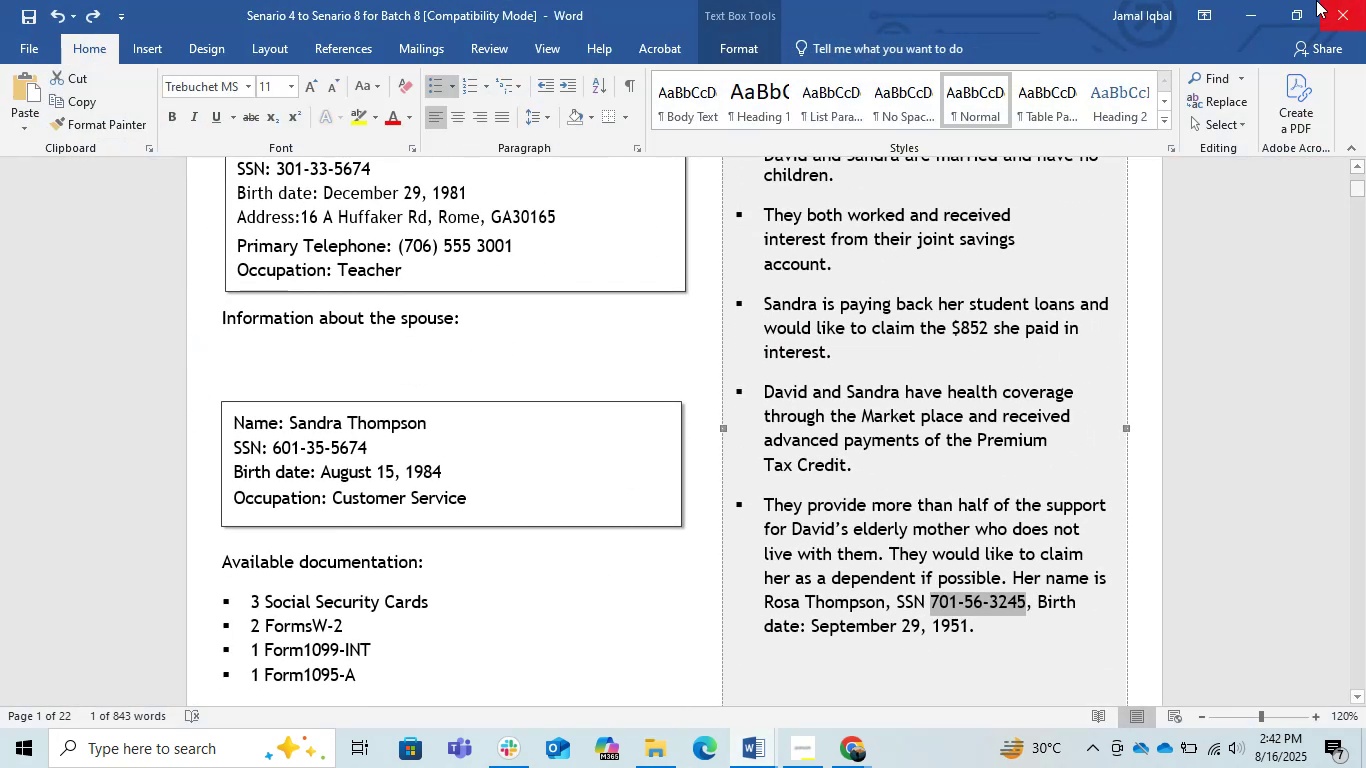 
wait(5.22)
 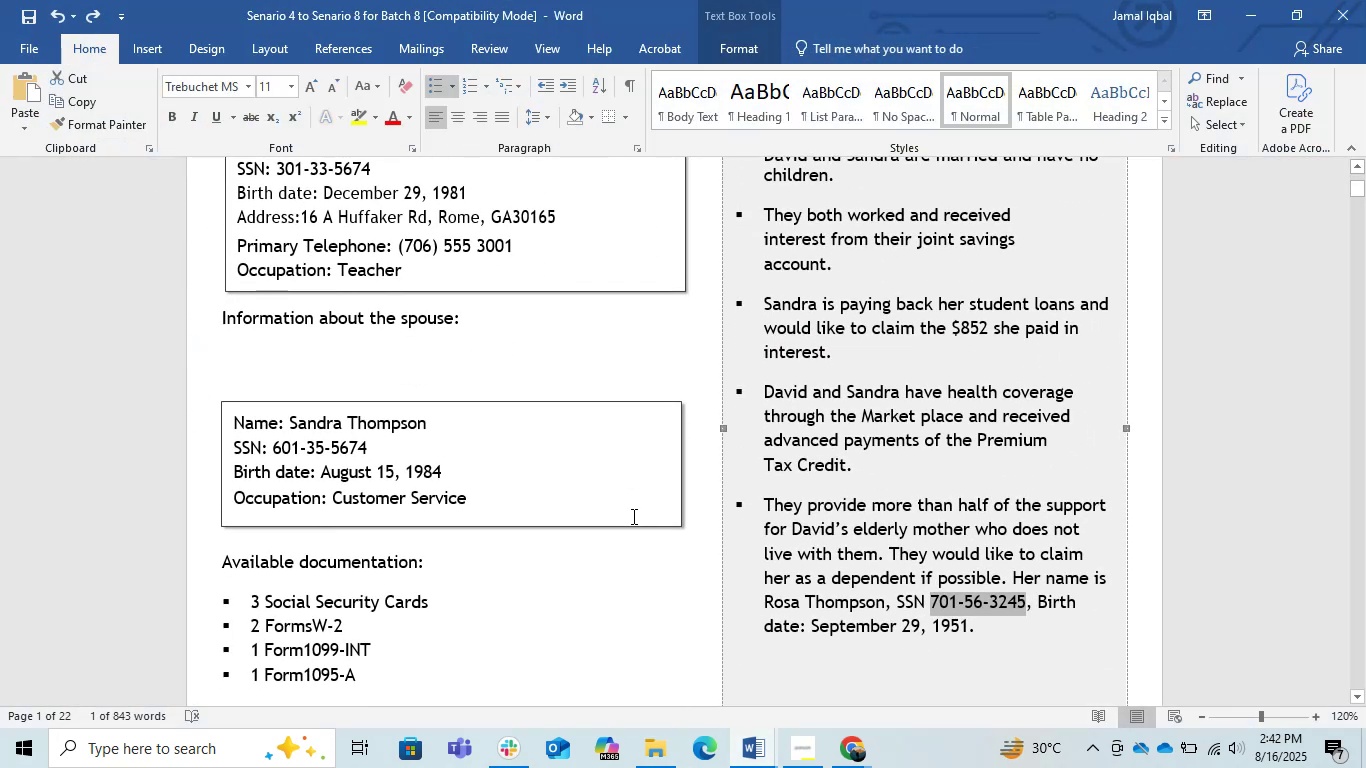 
left_click([863, 750])
 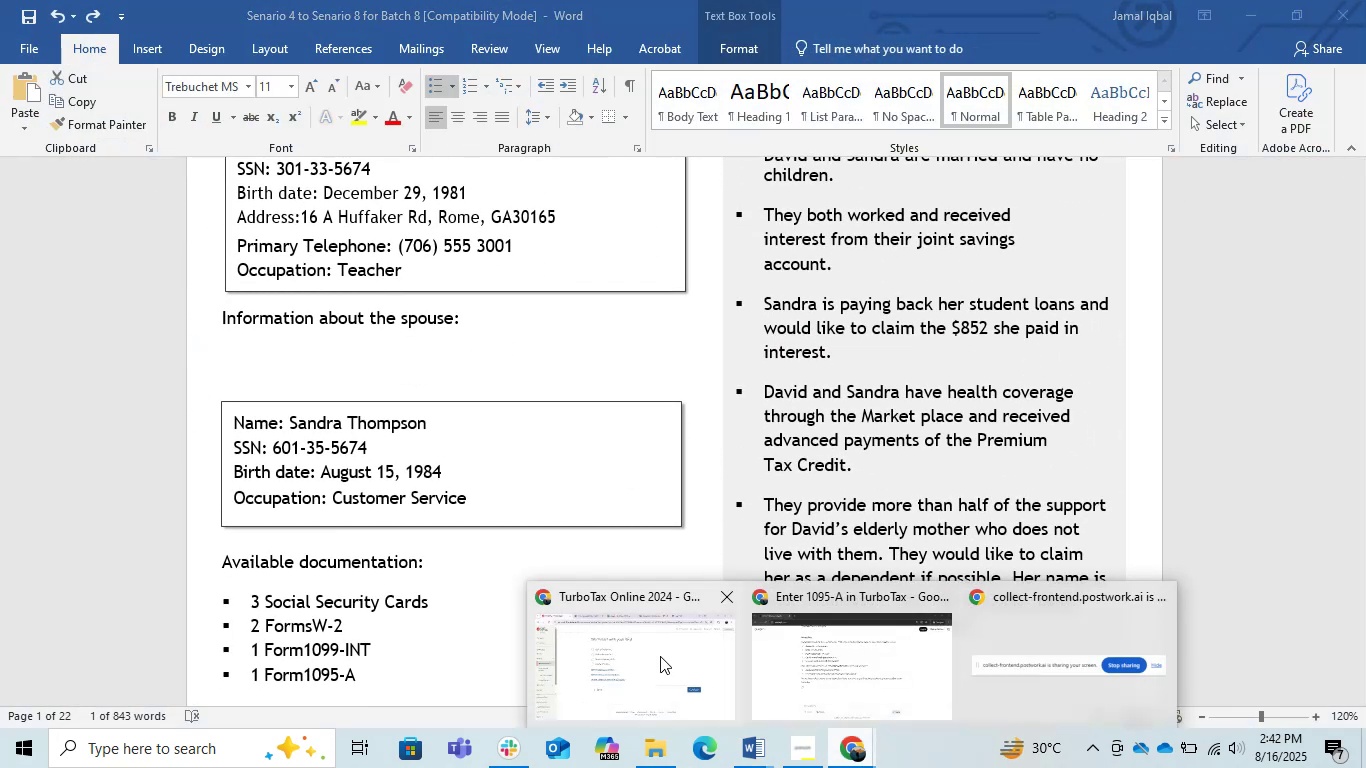 
double_click([653, 657])
 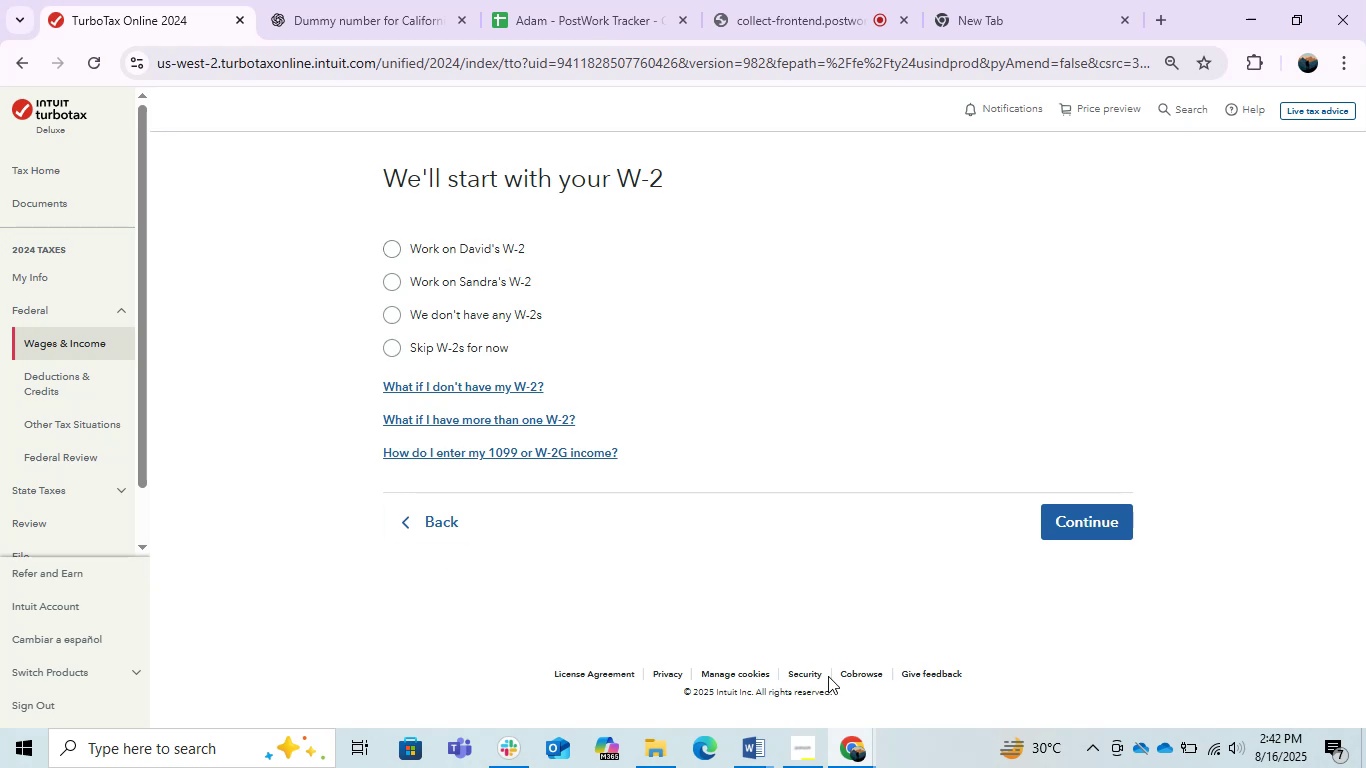 
left_click([754, 756])
 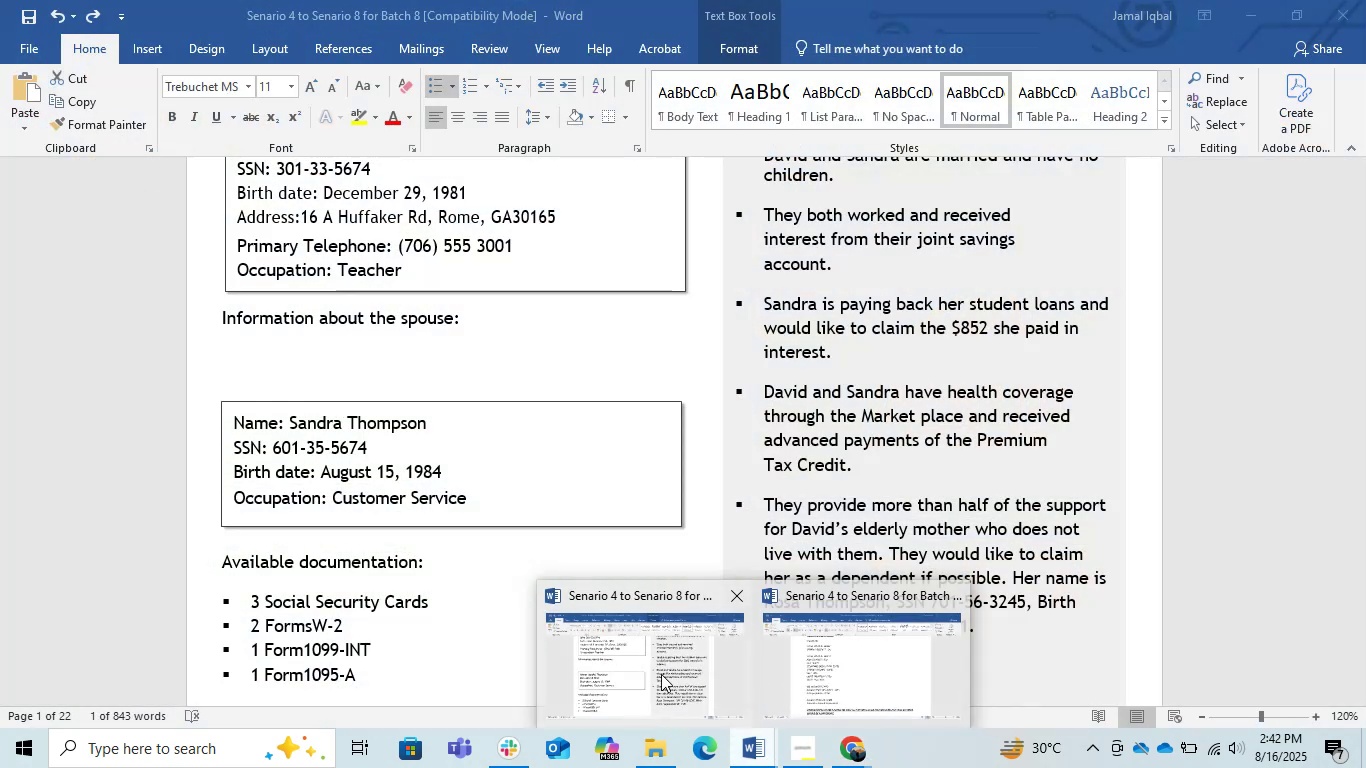 
left_click([661, 674])
 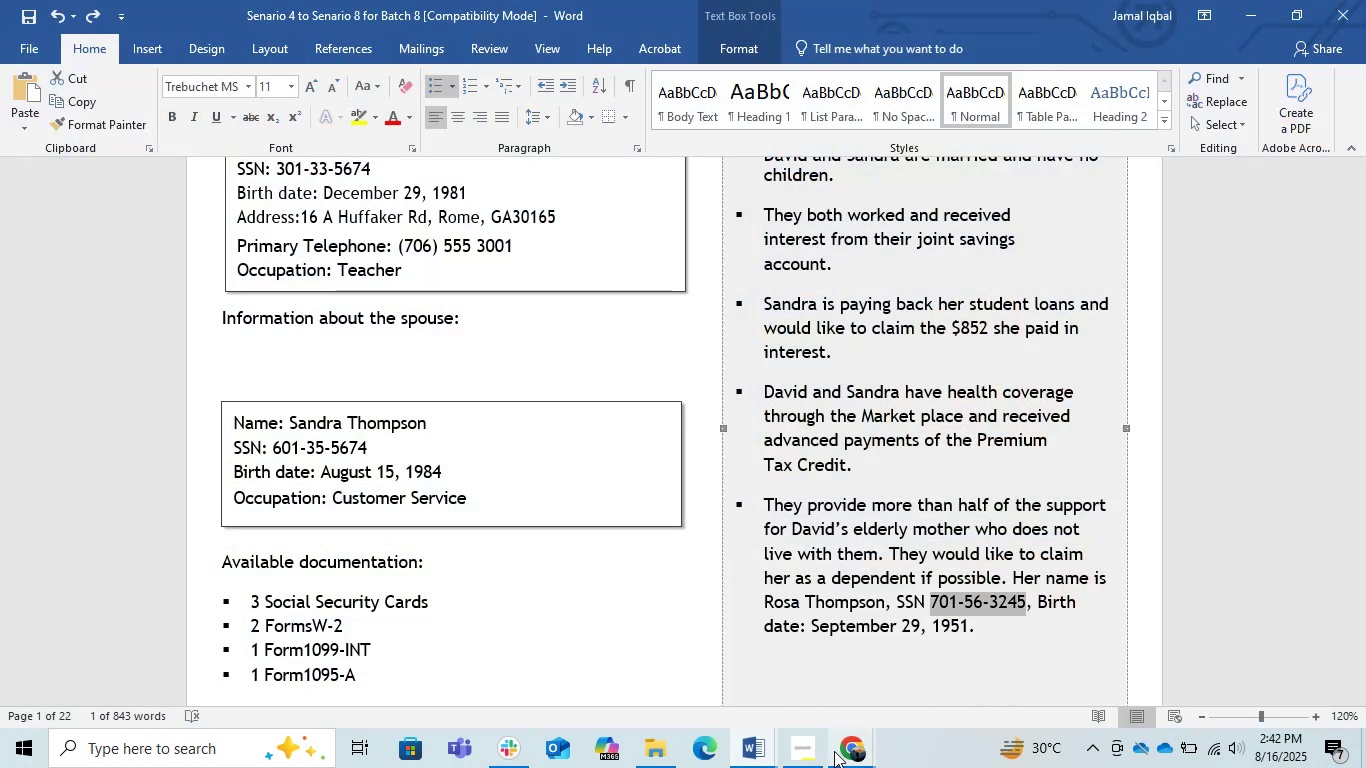 
left_click([766, 748])
 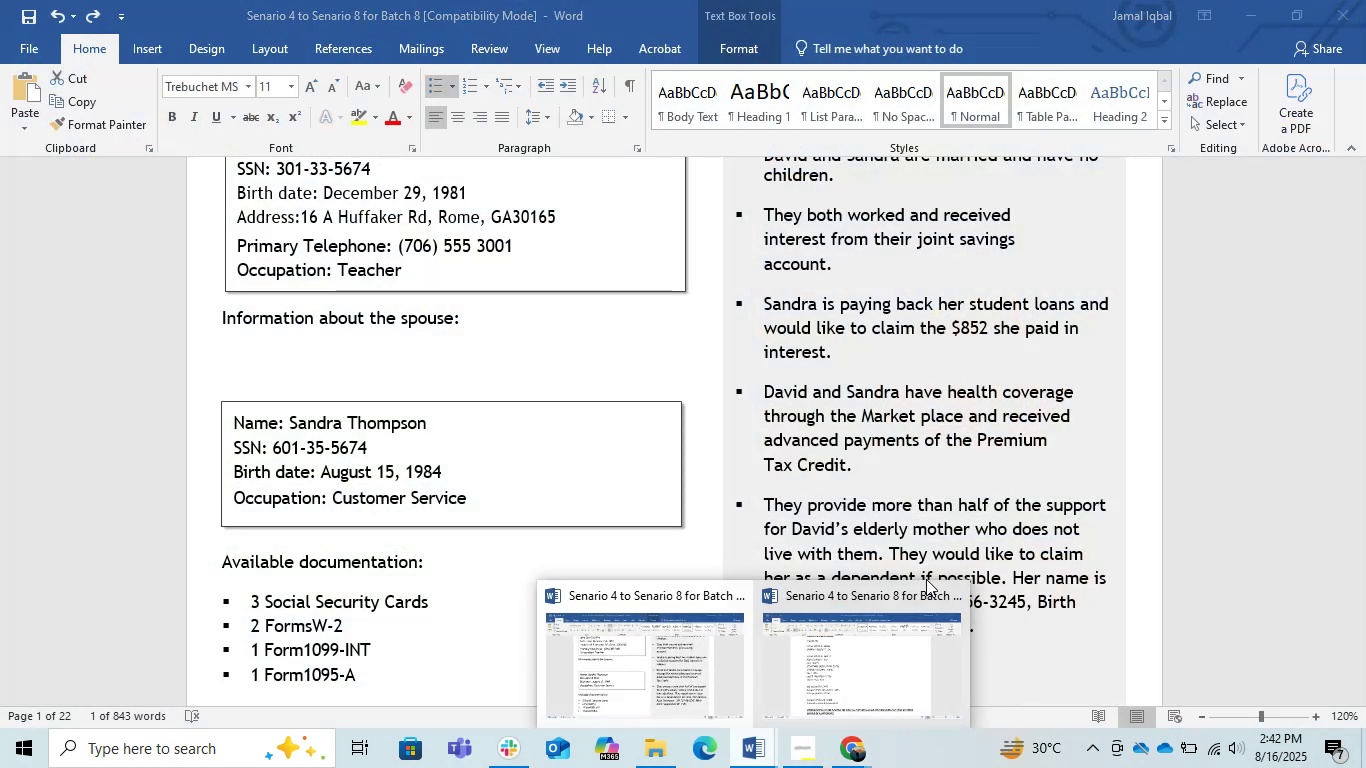 
left_click([950, 587])
 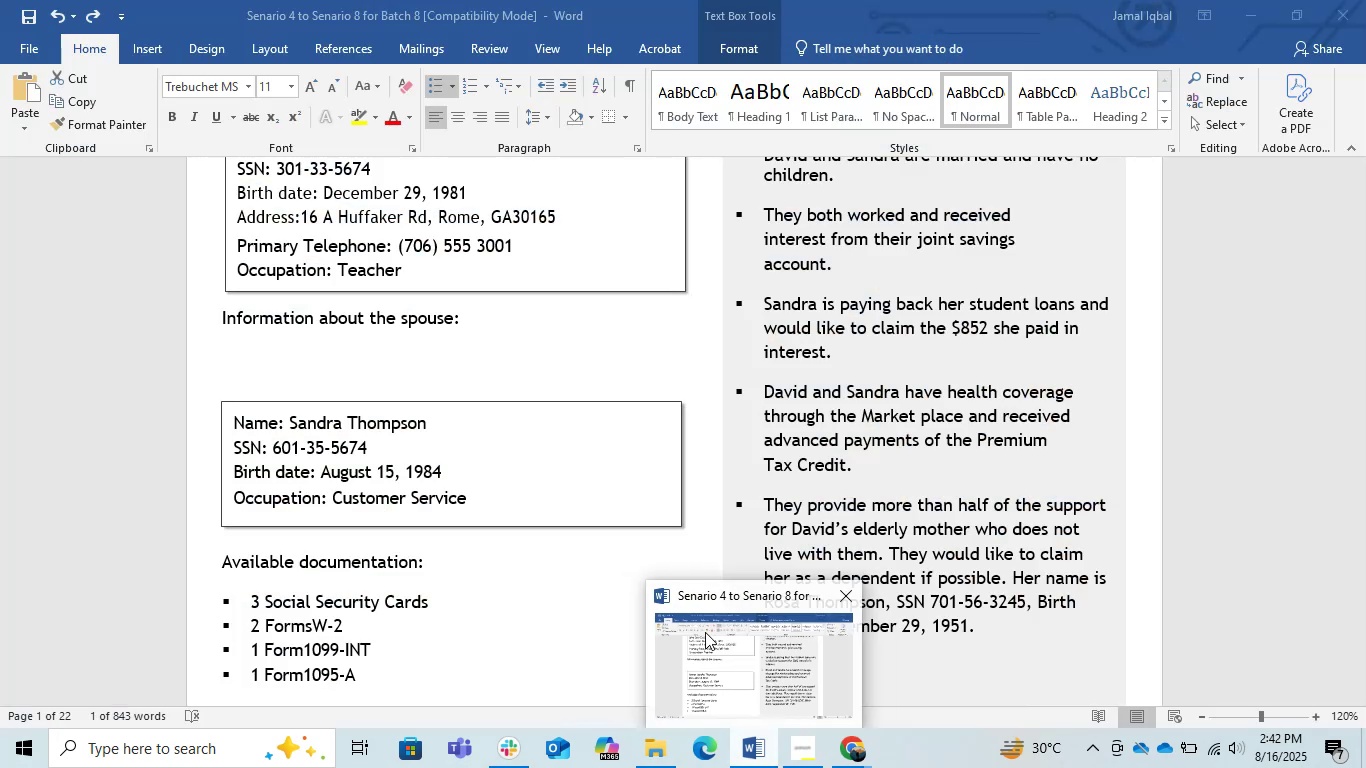 
left_click([705, 632])
 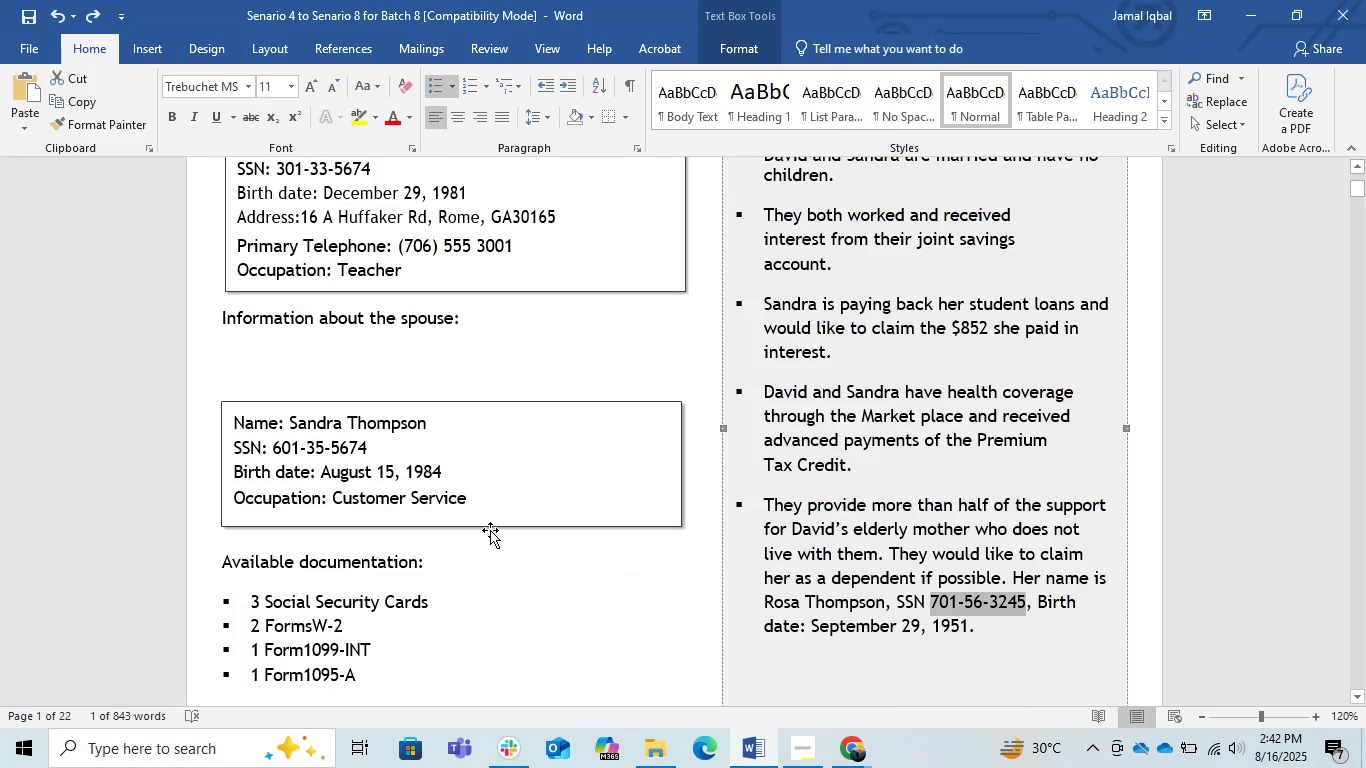 
scroll: coordinate [490, 530], scroll_direction: down, amount: 1.0
 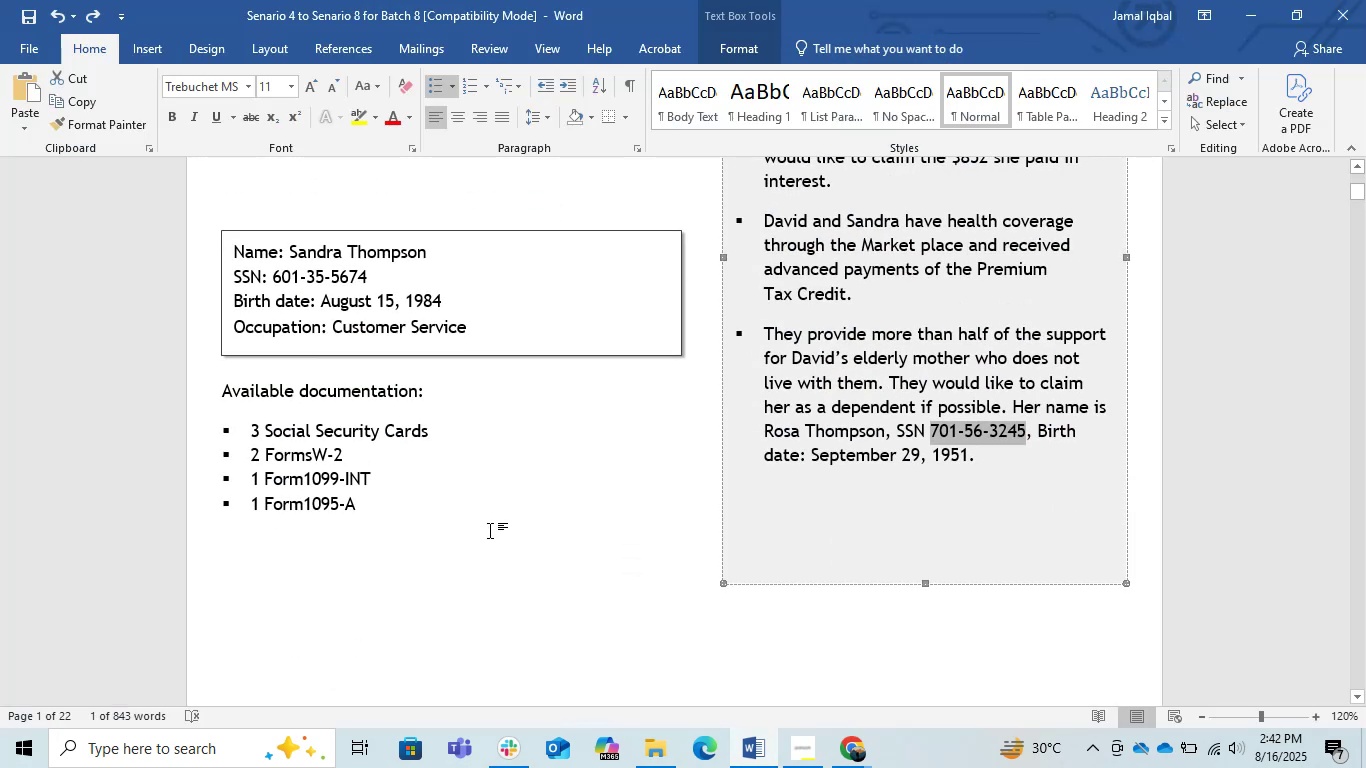 
scroll: coordinate [490, 530], scroll_direction: up, amount: 2.0
 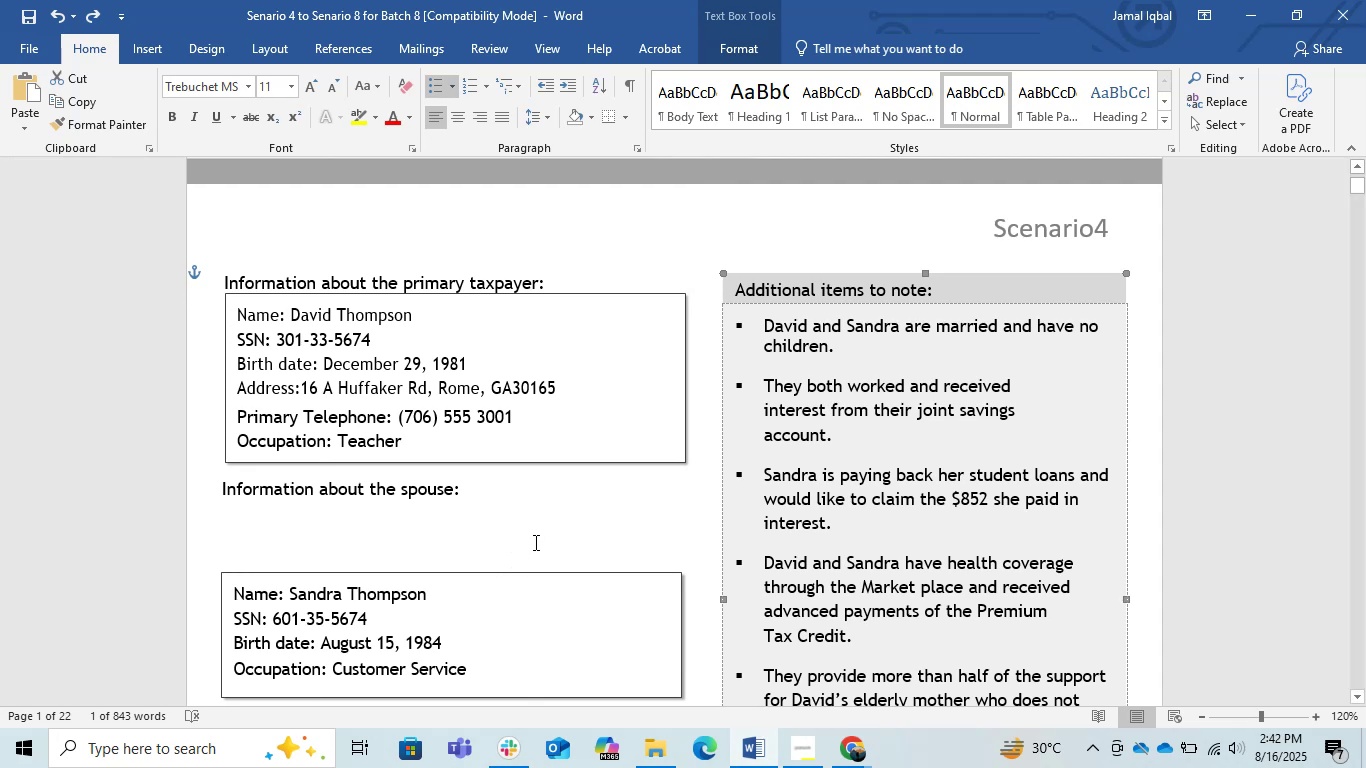 
wait(20.11)
 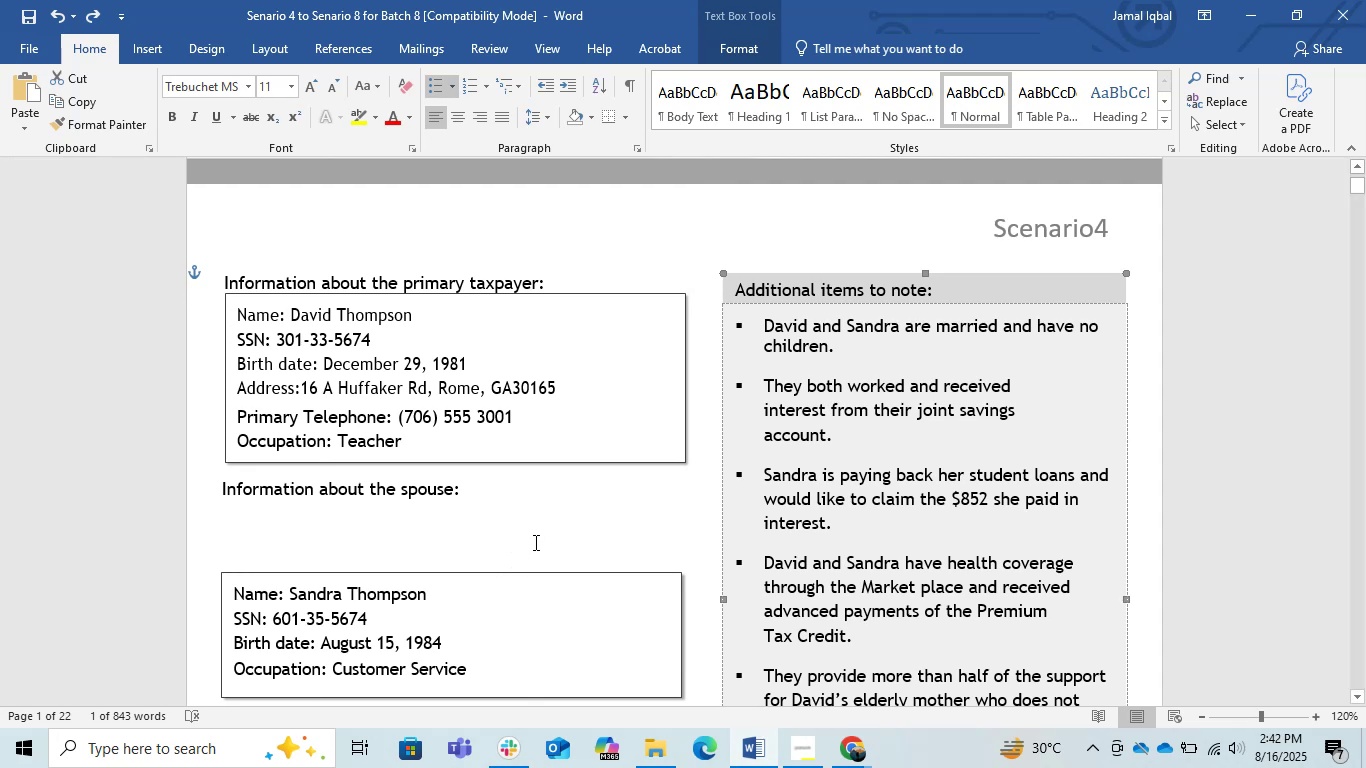 
scroll: coordinate [534, 542], scroll_direction: down, amount: 9.0
 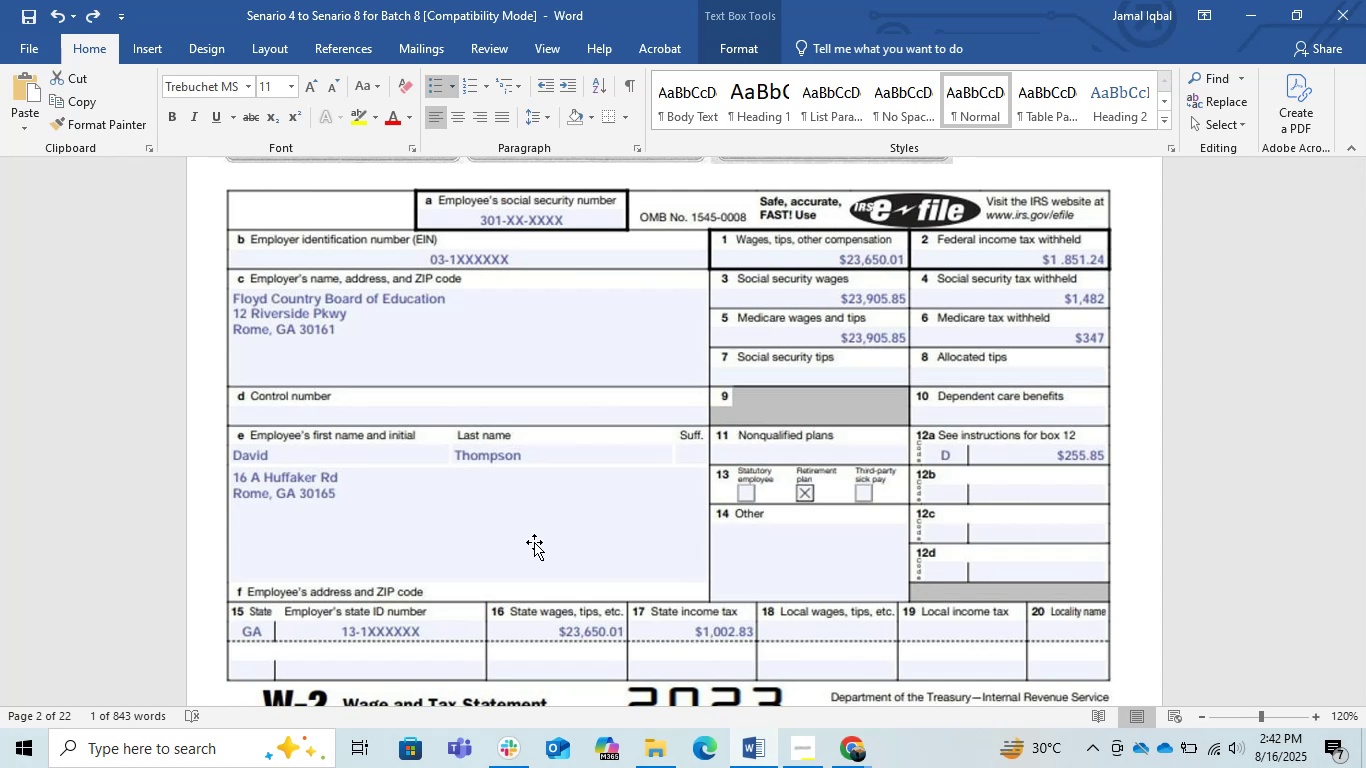 
wait(7.3)
 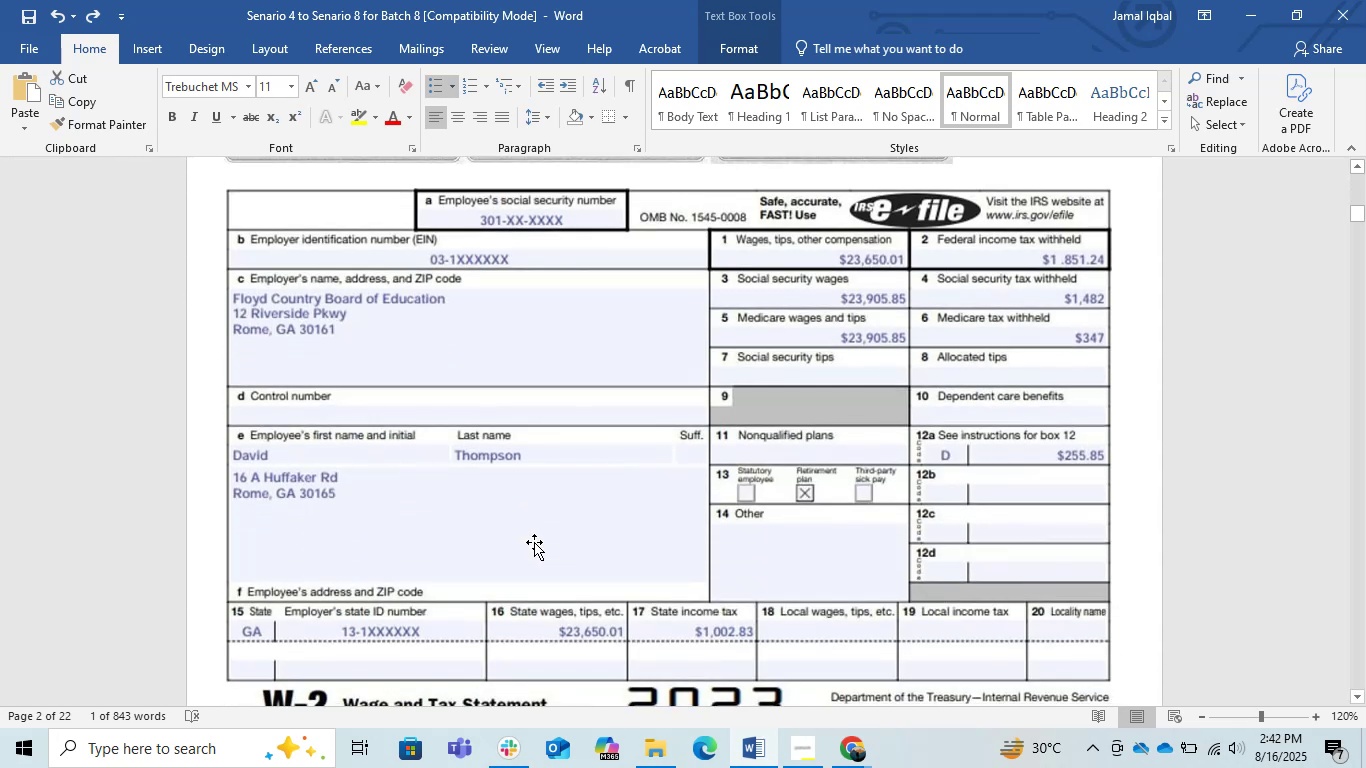 
left_click([1248, 16])
 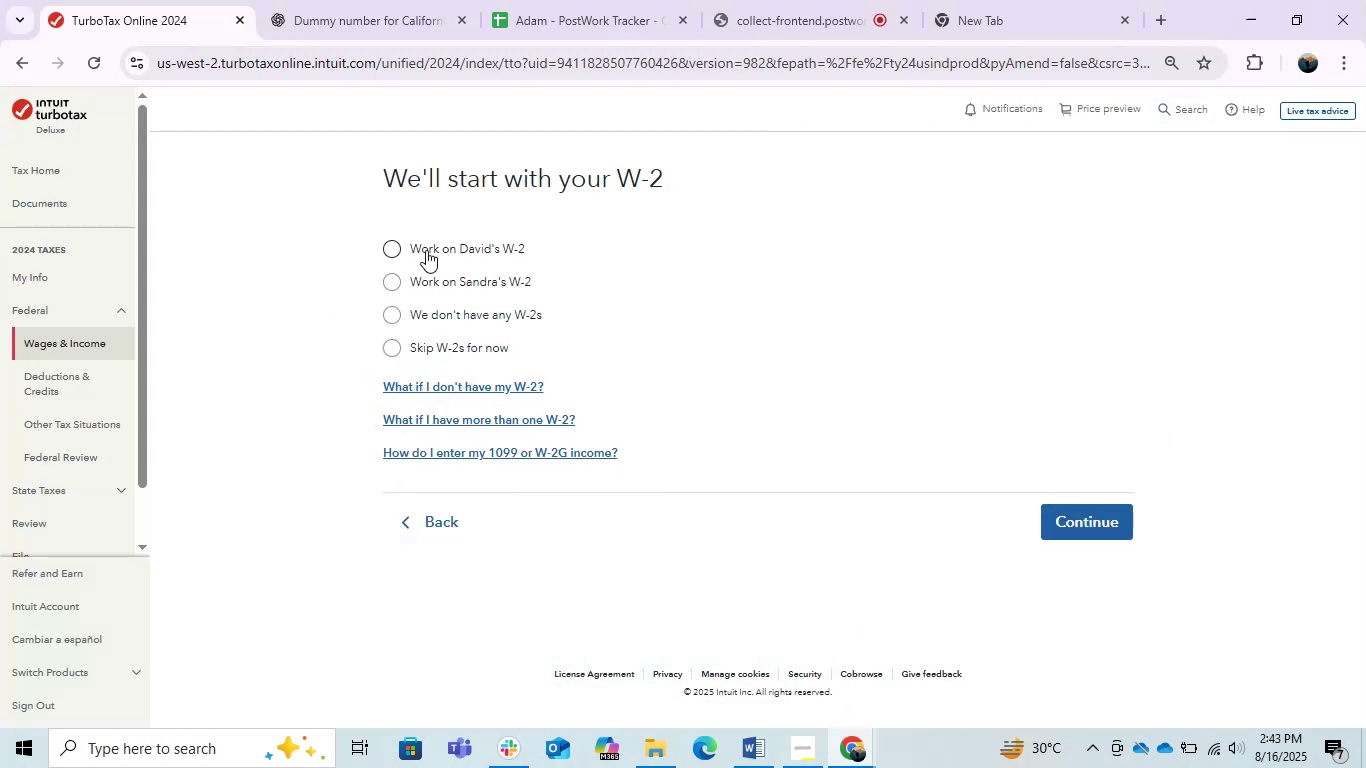 
left_click([393, 239])
 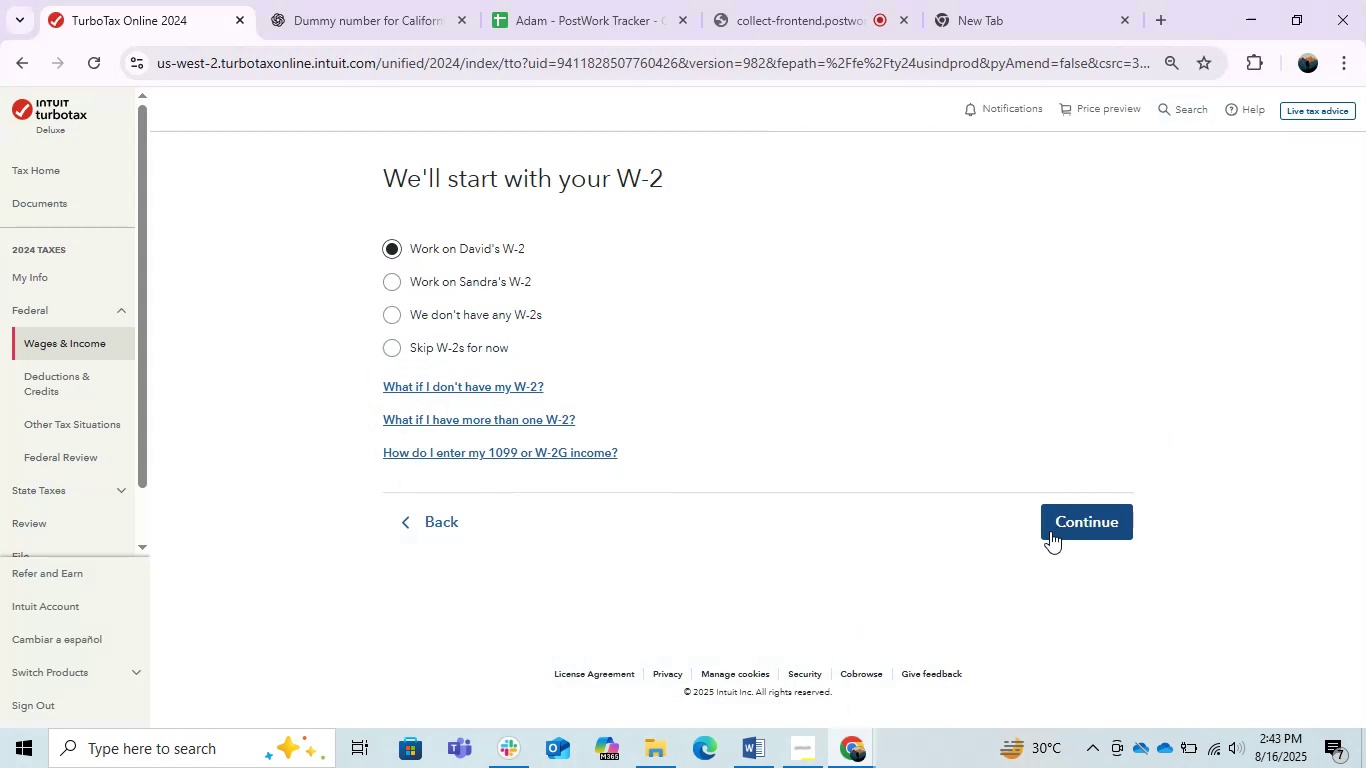 
left_click([1063, 524])
 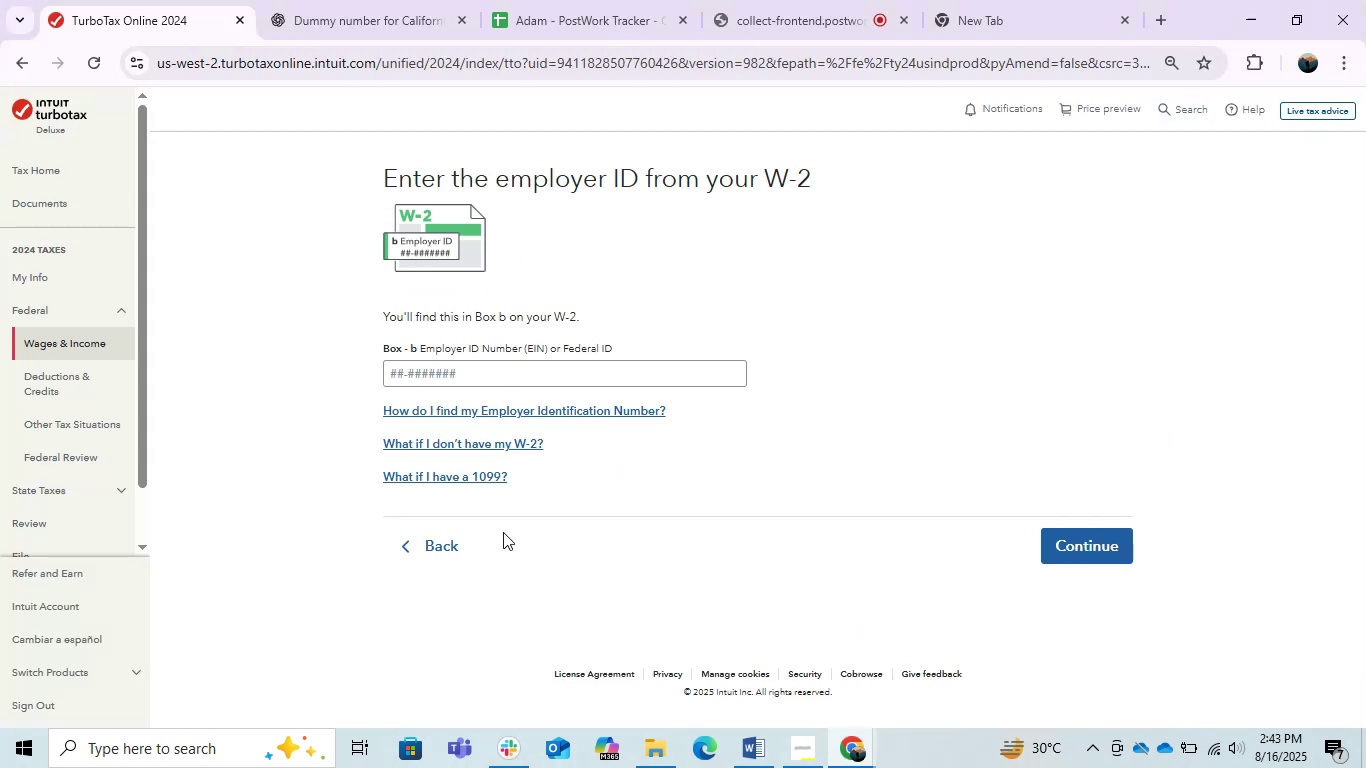 
left_click([488, 365])
 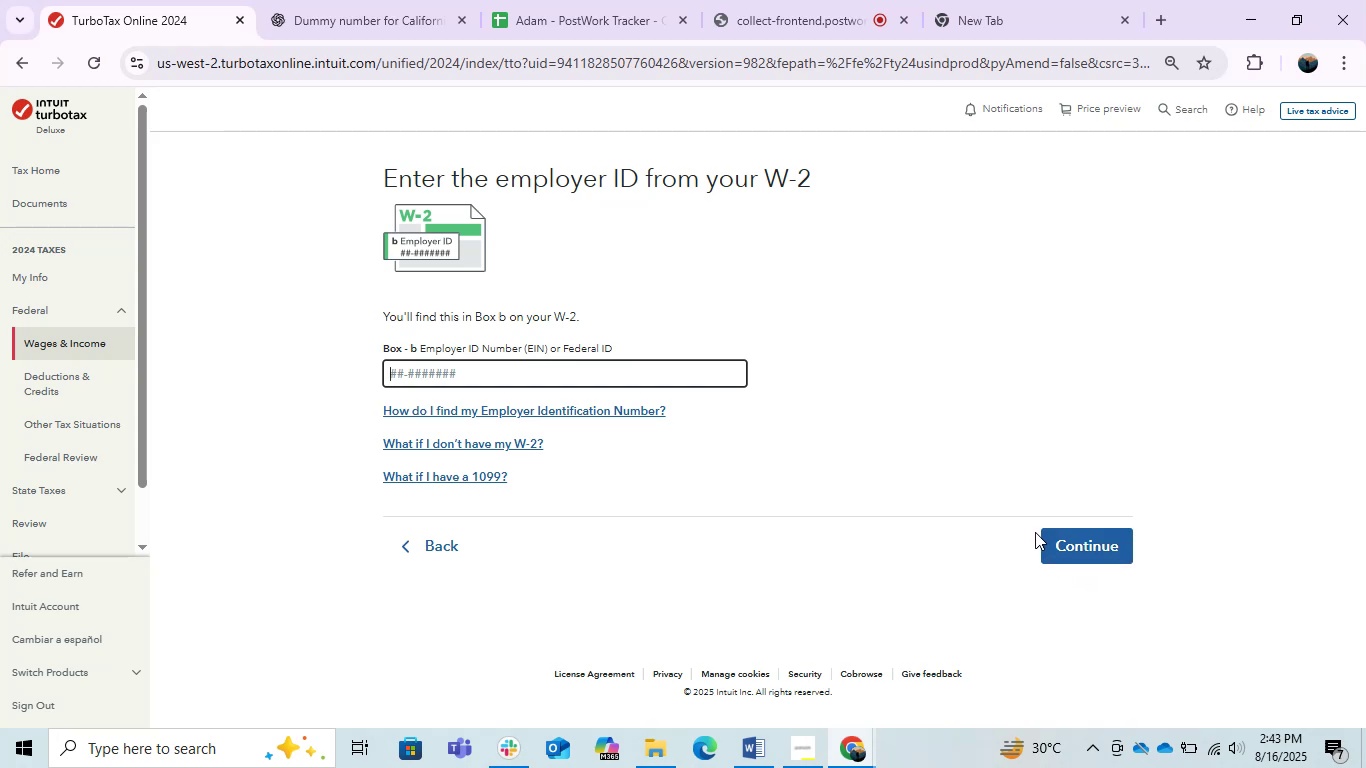 
wait(23.35)
 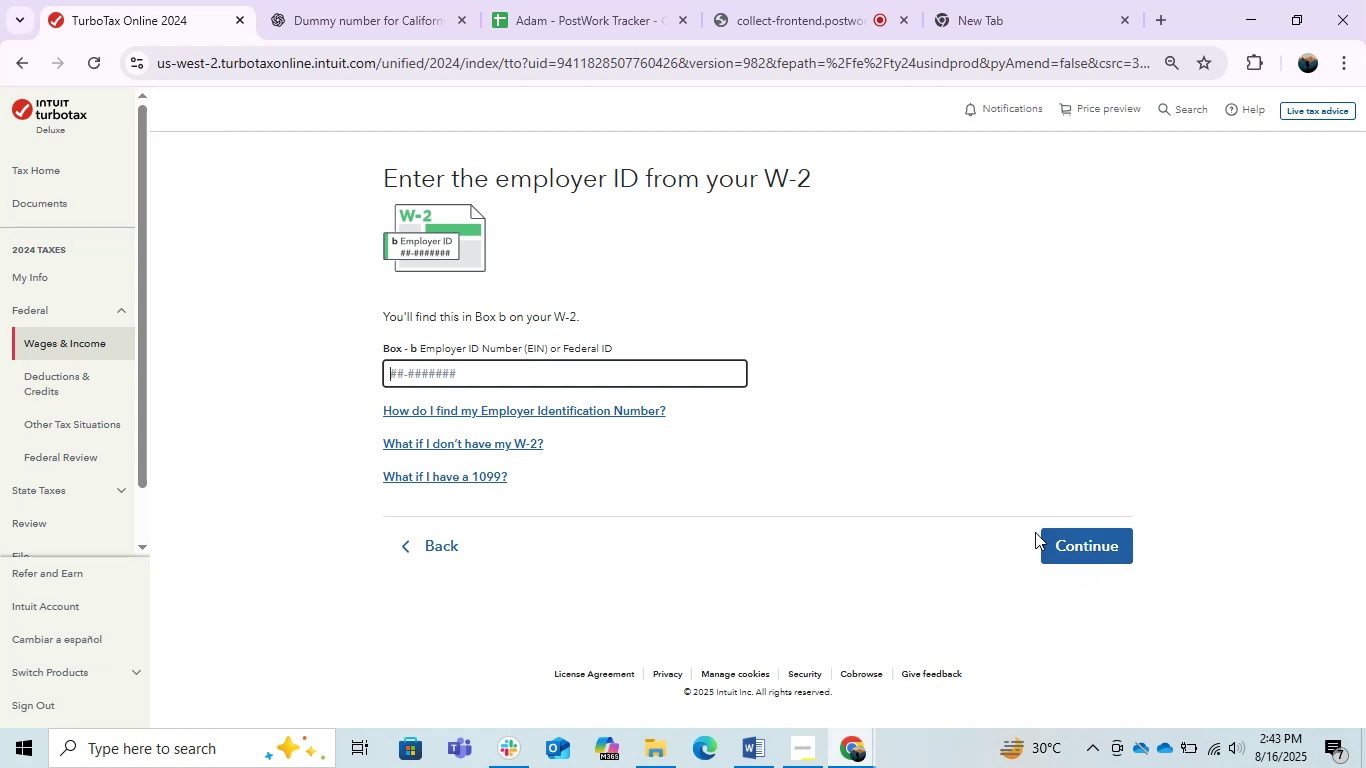 
left_click([681, 383])
 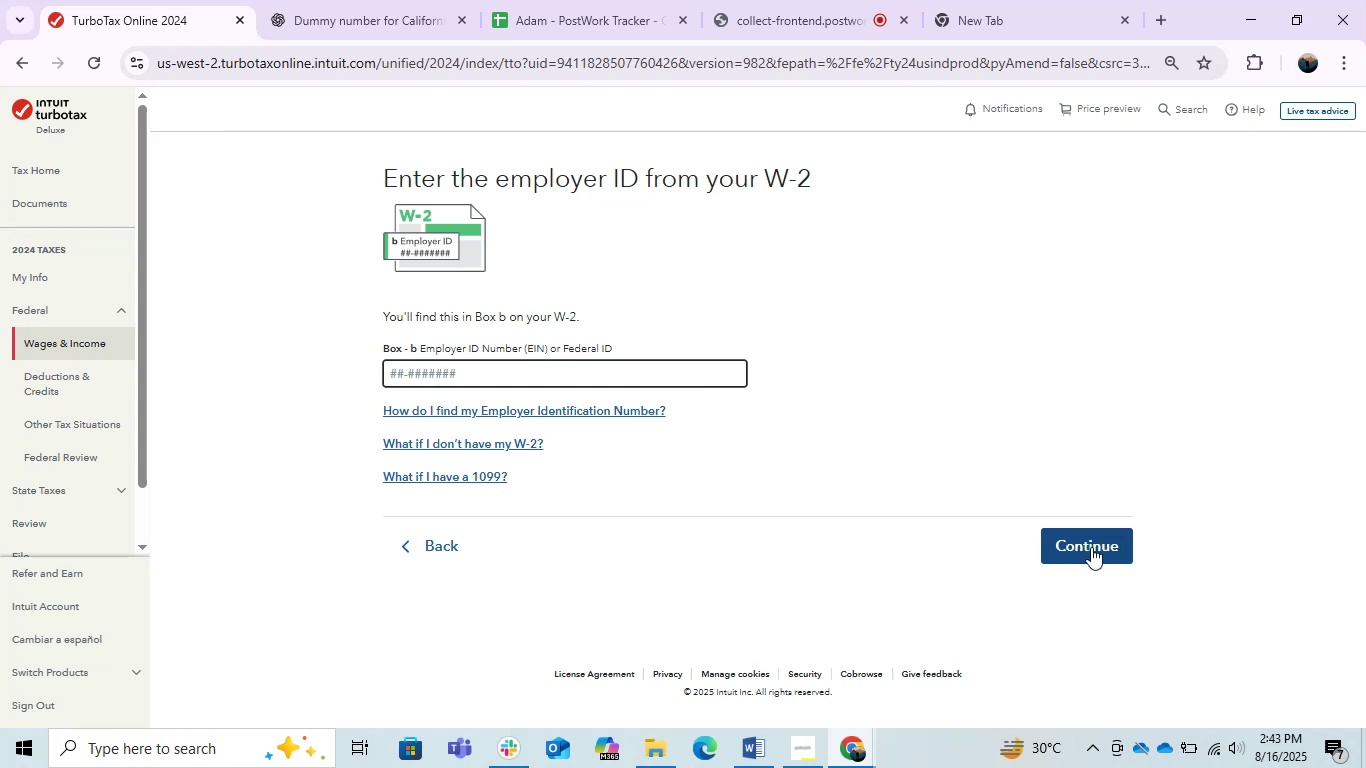 
left_click([1091, 547])
 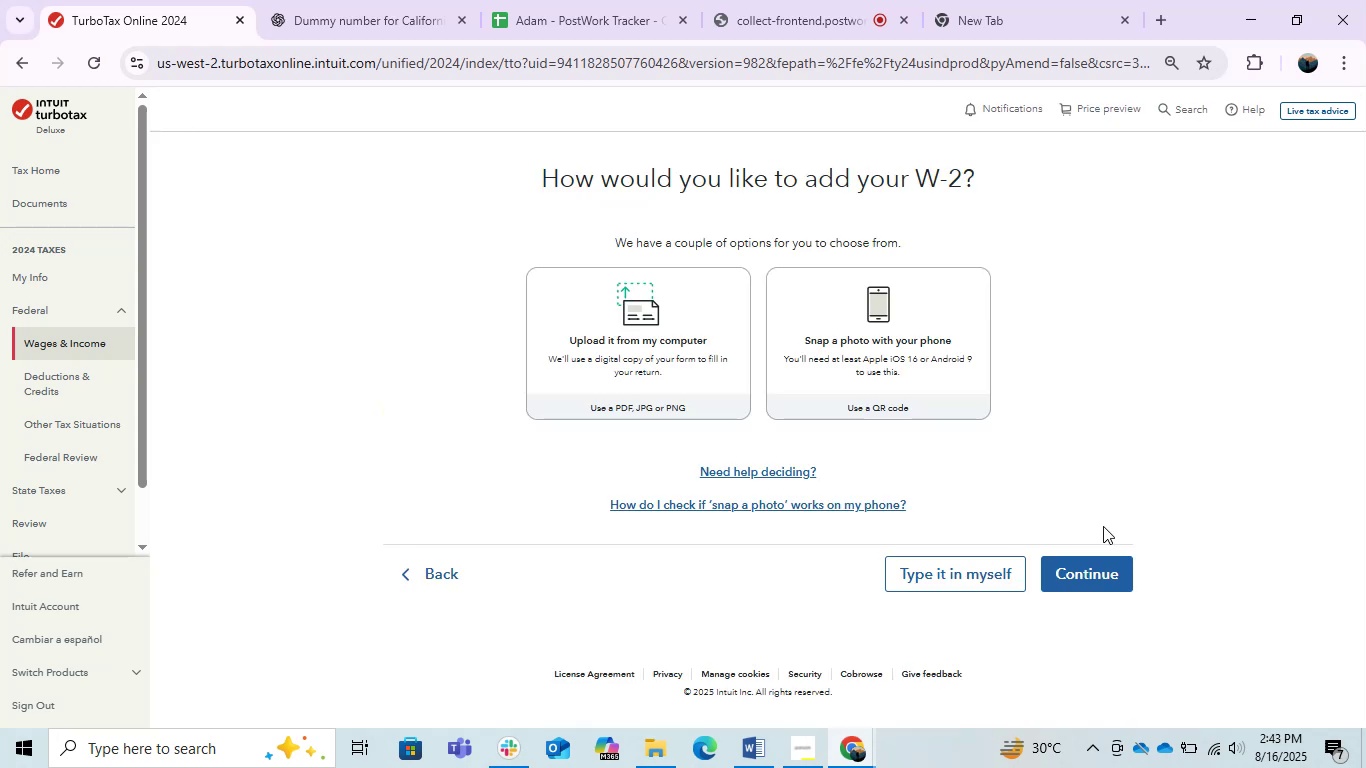 
left_click([1005, 576])
 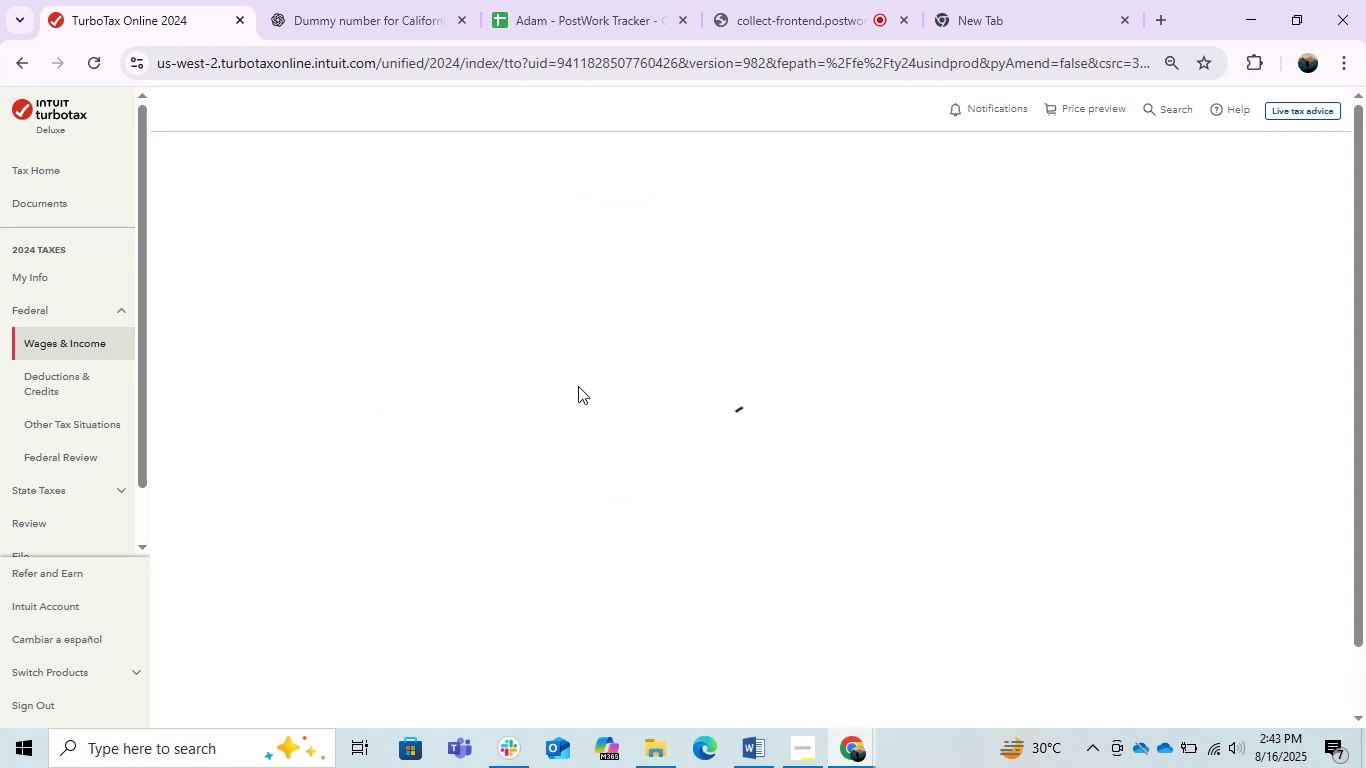 
left_click([567, 344])
 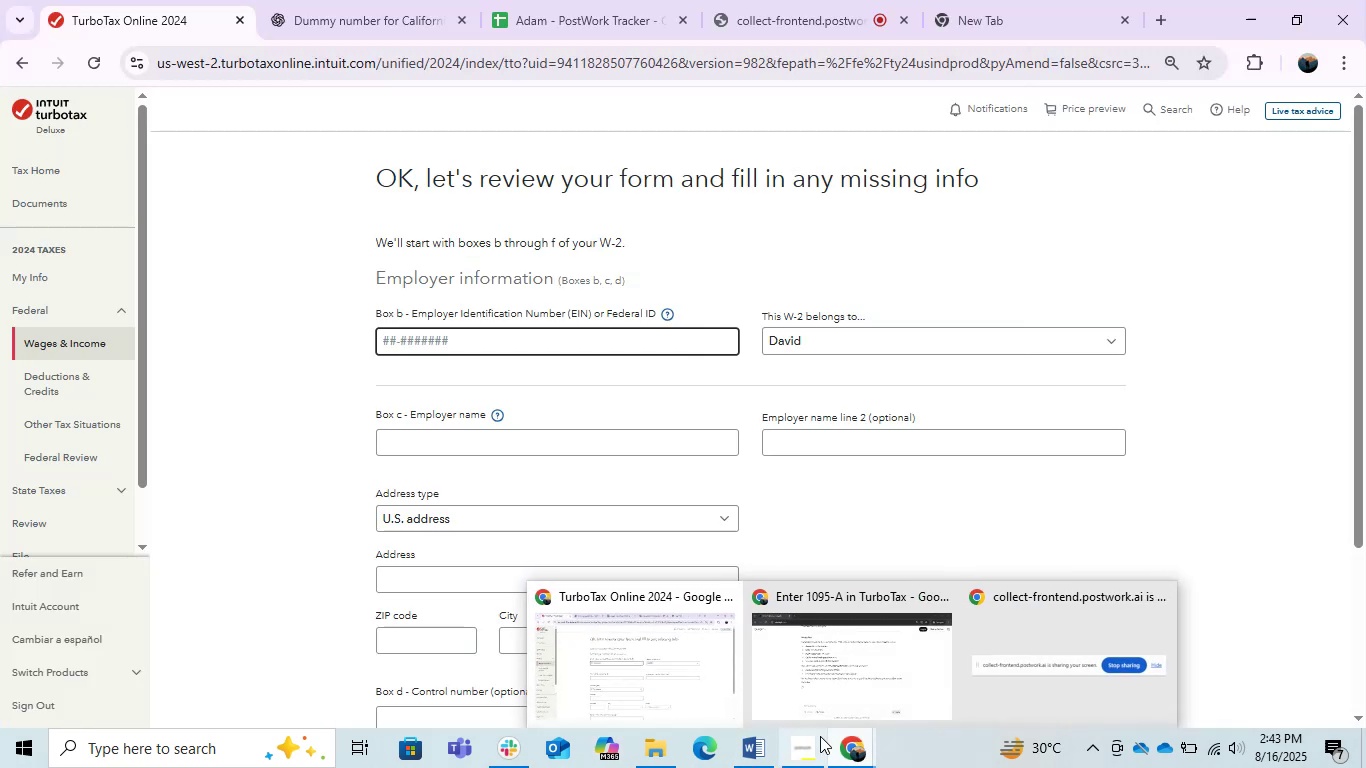 
wait(6.43)
 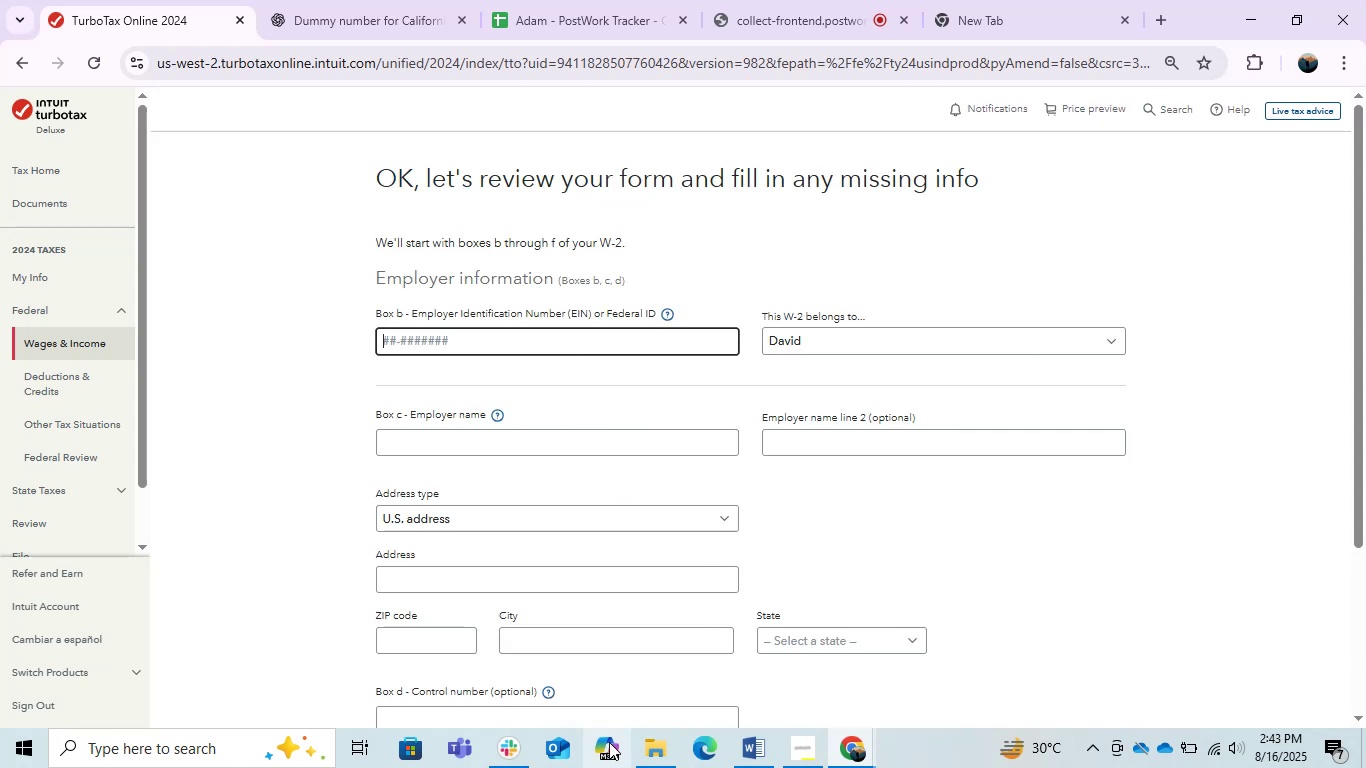 
left_click([752, 698])
 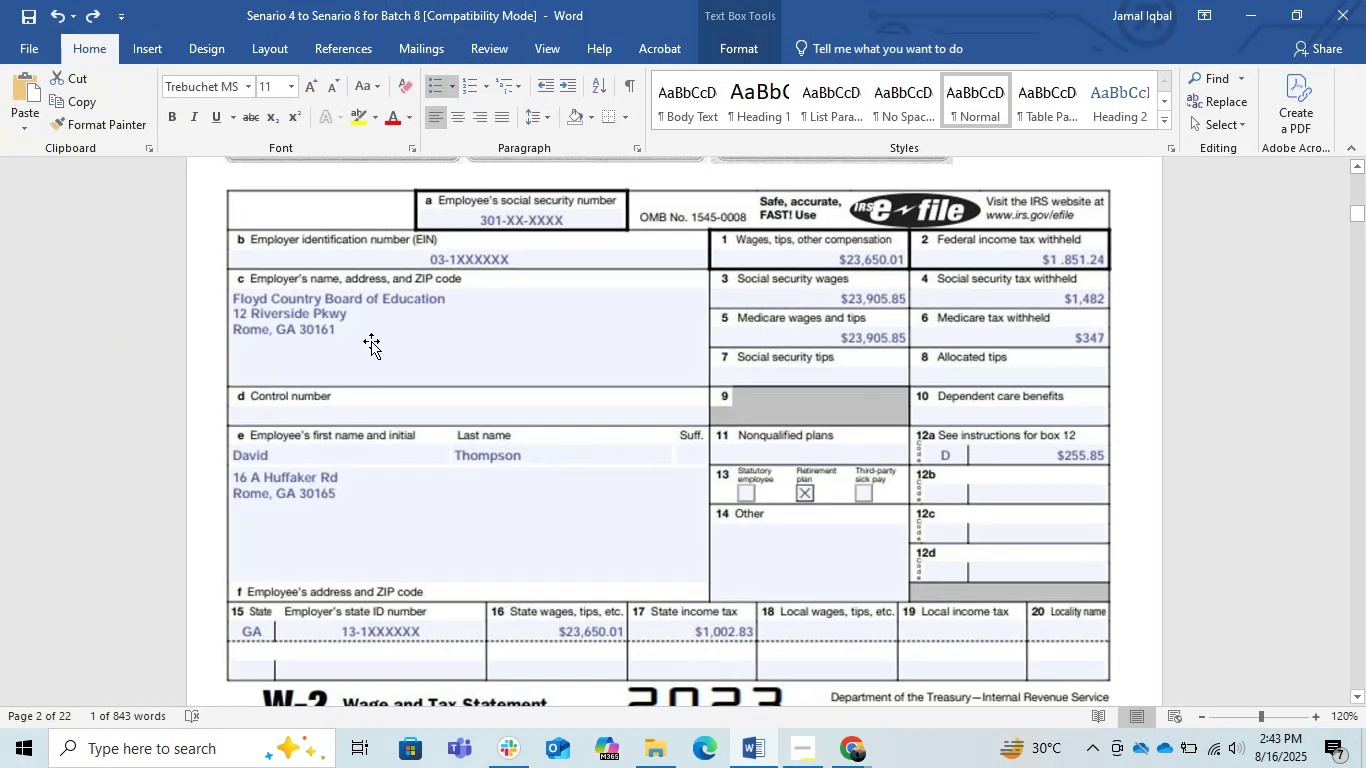 
wait(6.25)
 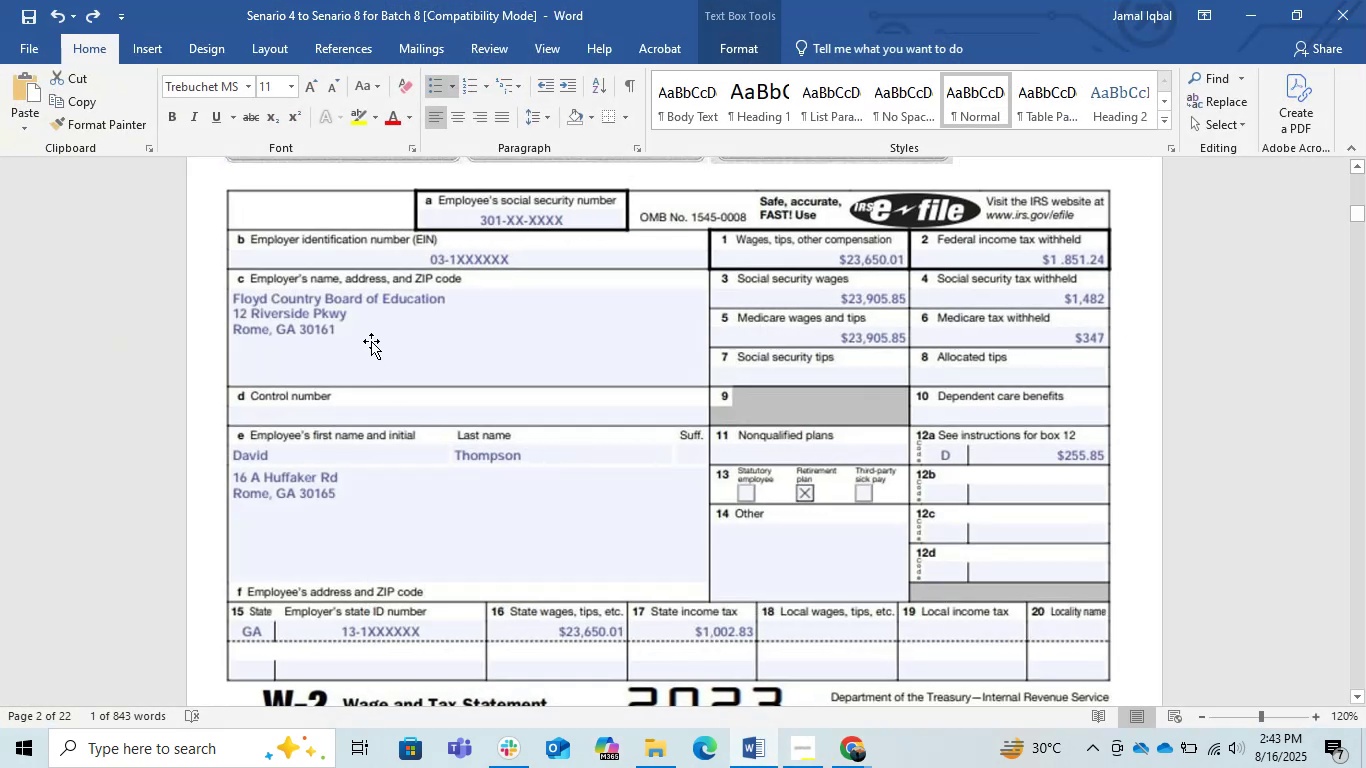 
key(Alt+AltLeft)
 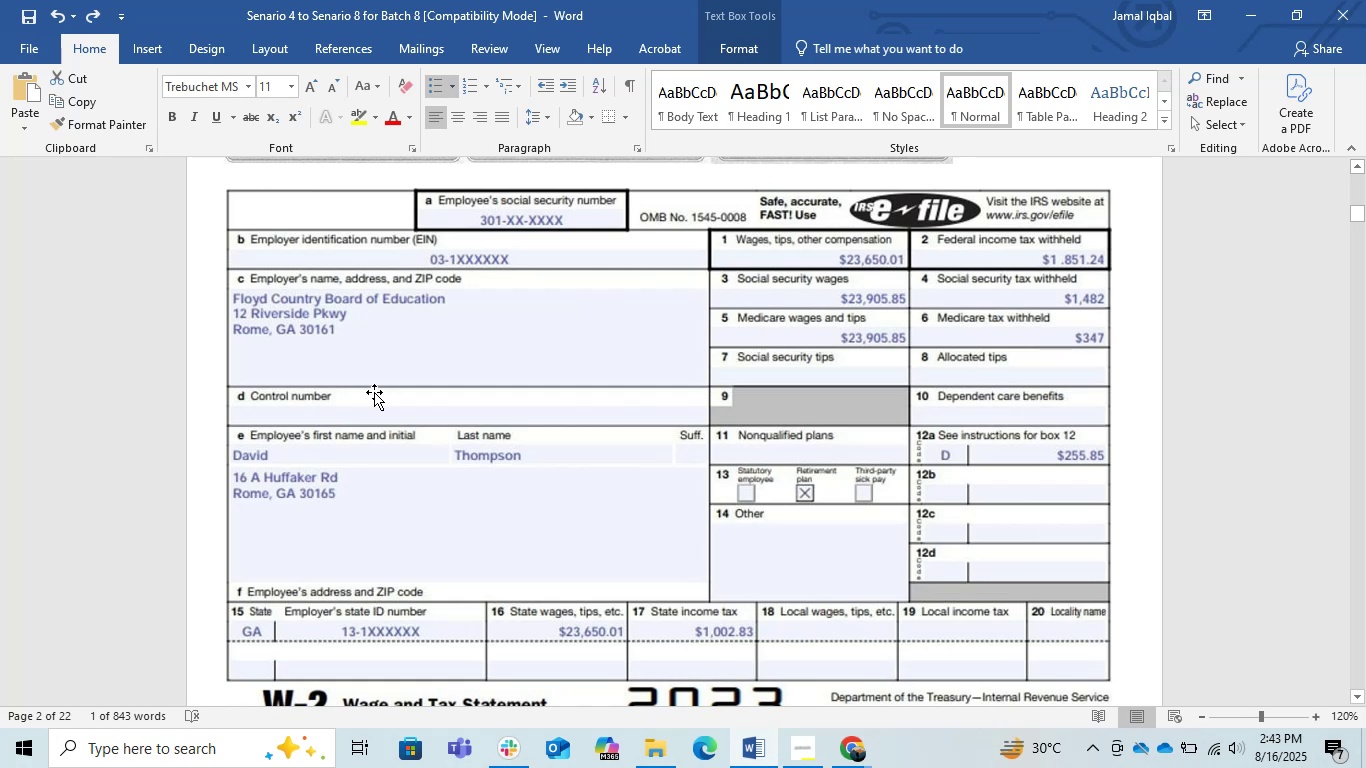 
key(Alt+Tab)
 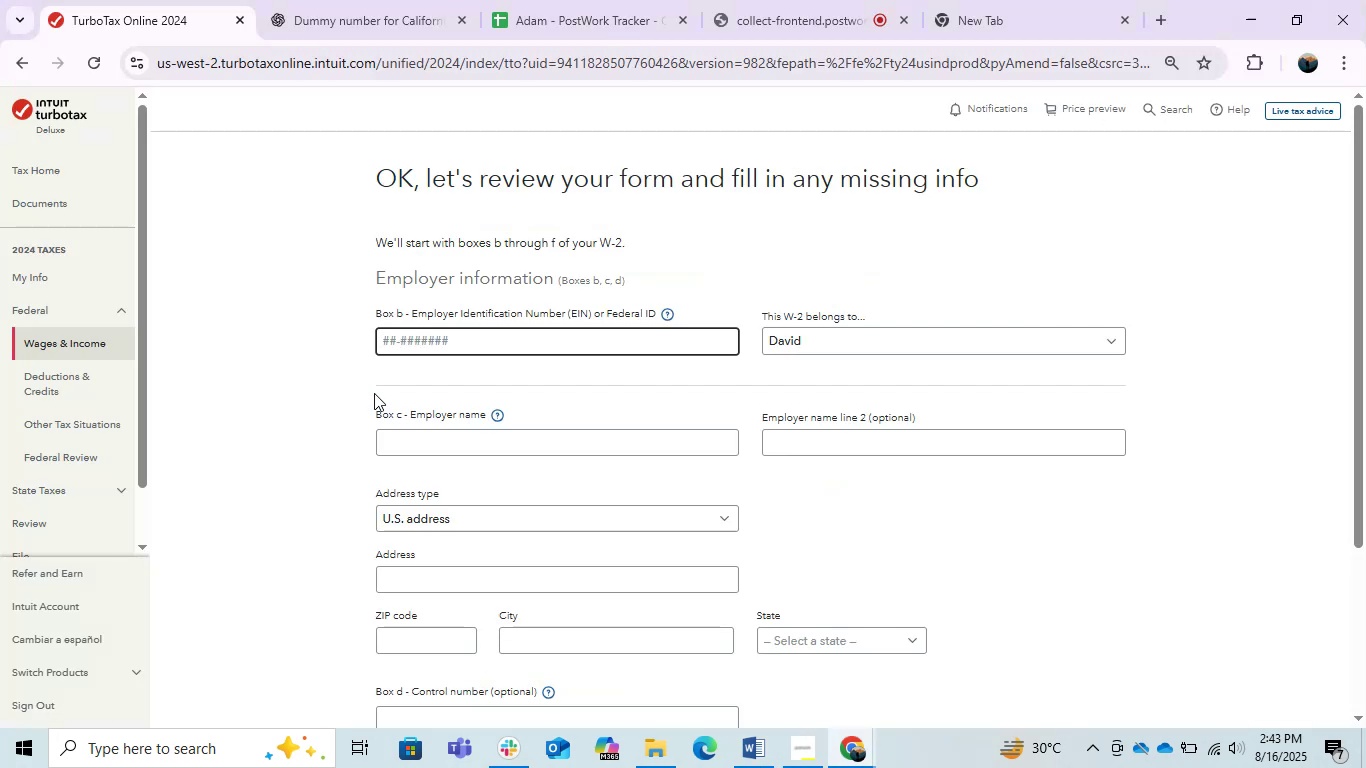 
key(PrintScreen)
 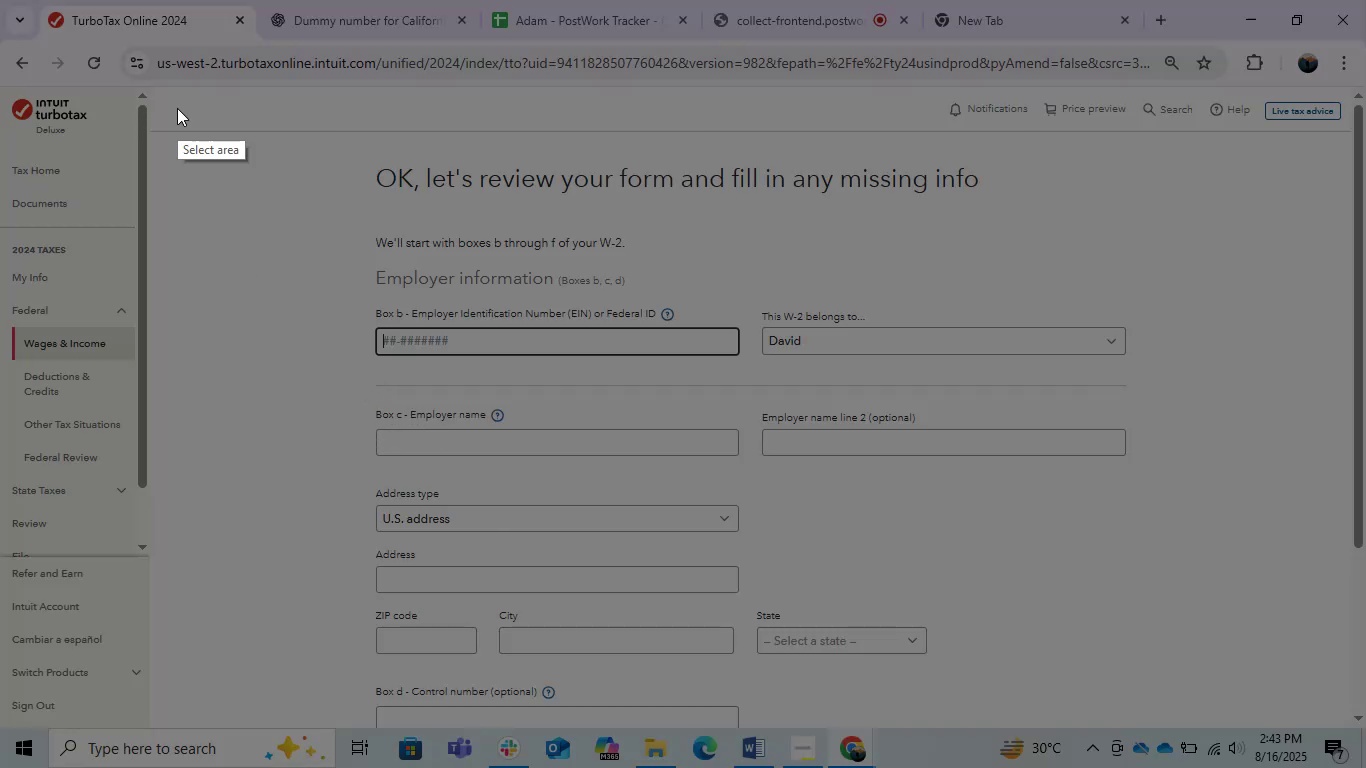 
left_click_drag(start_coordinate=[290, 106], to_coordinate=[1207, 719])
 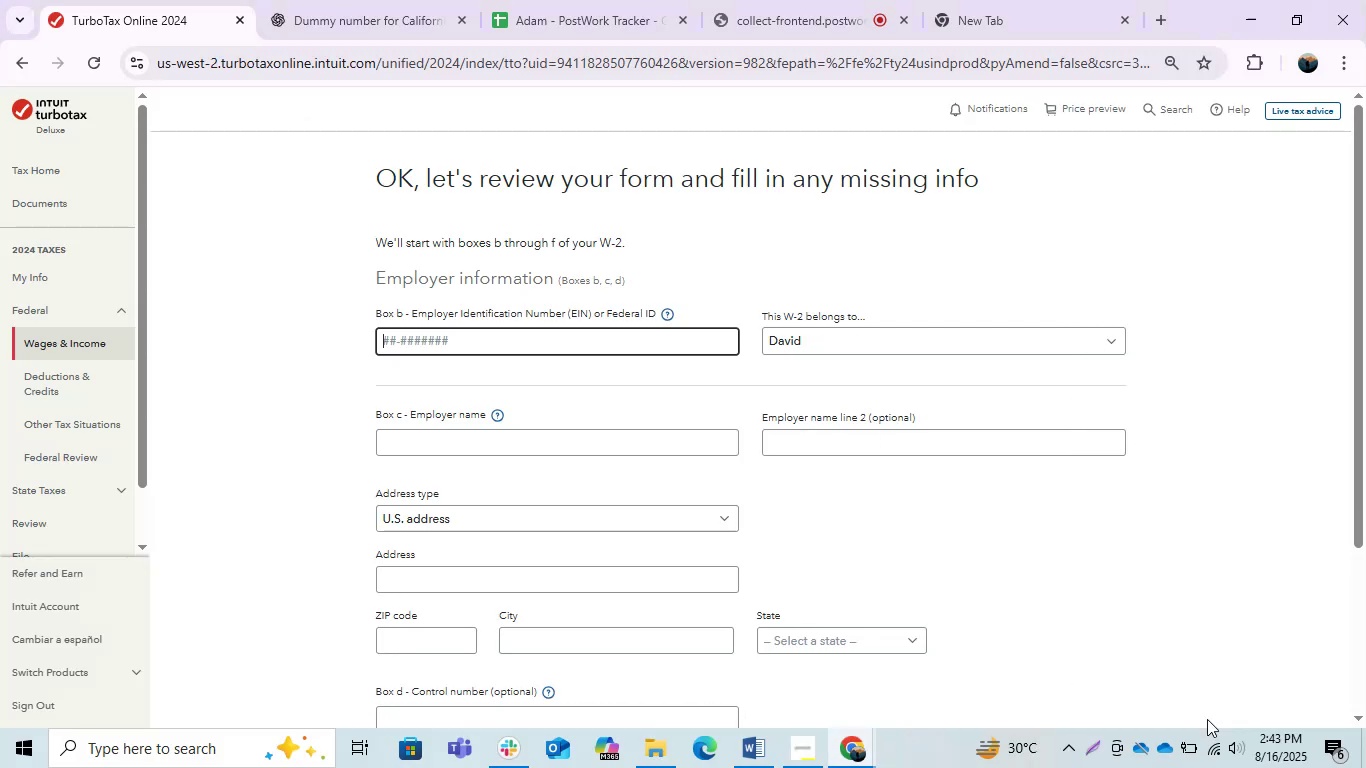 
key(Control+C)
 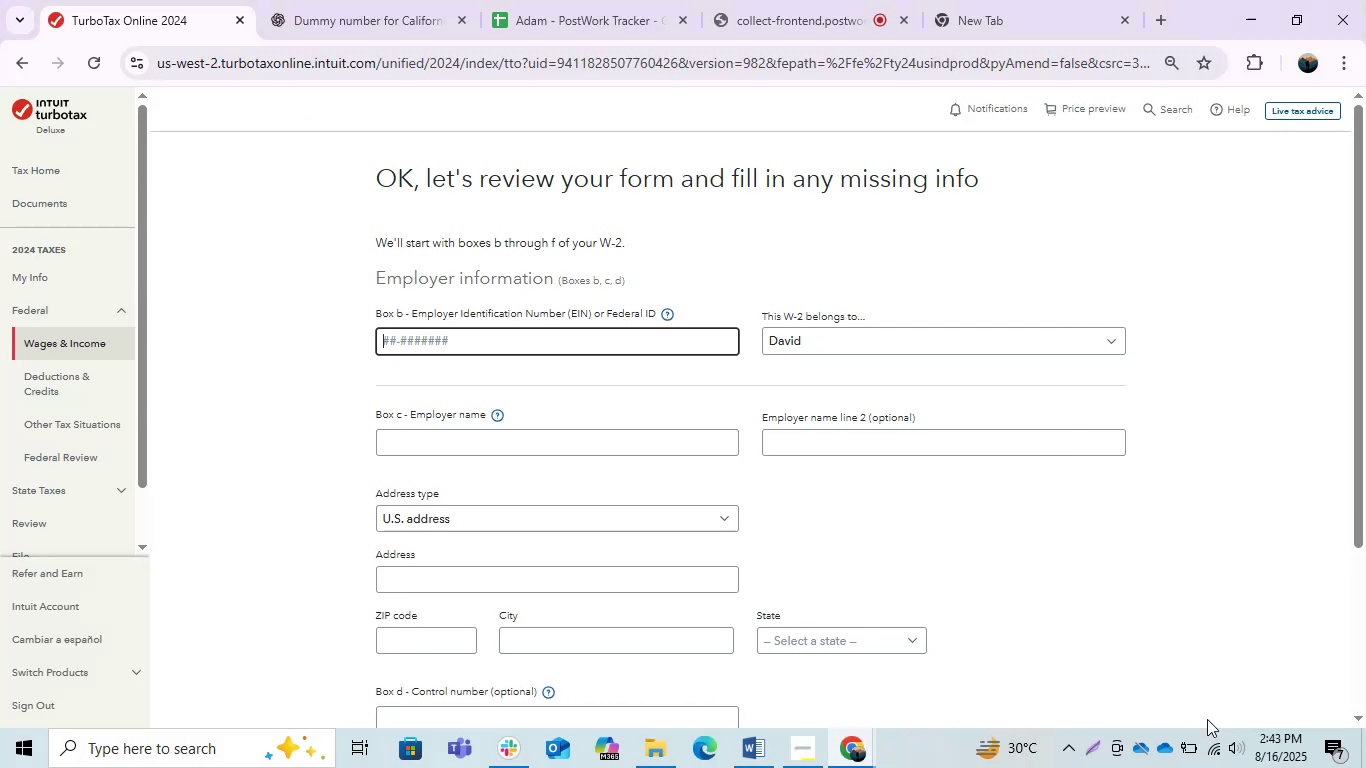 
hold_key(key=AltLeft, duration=0.52)
 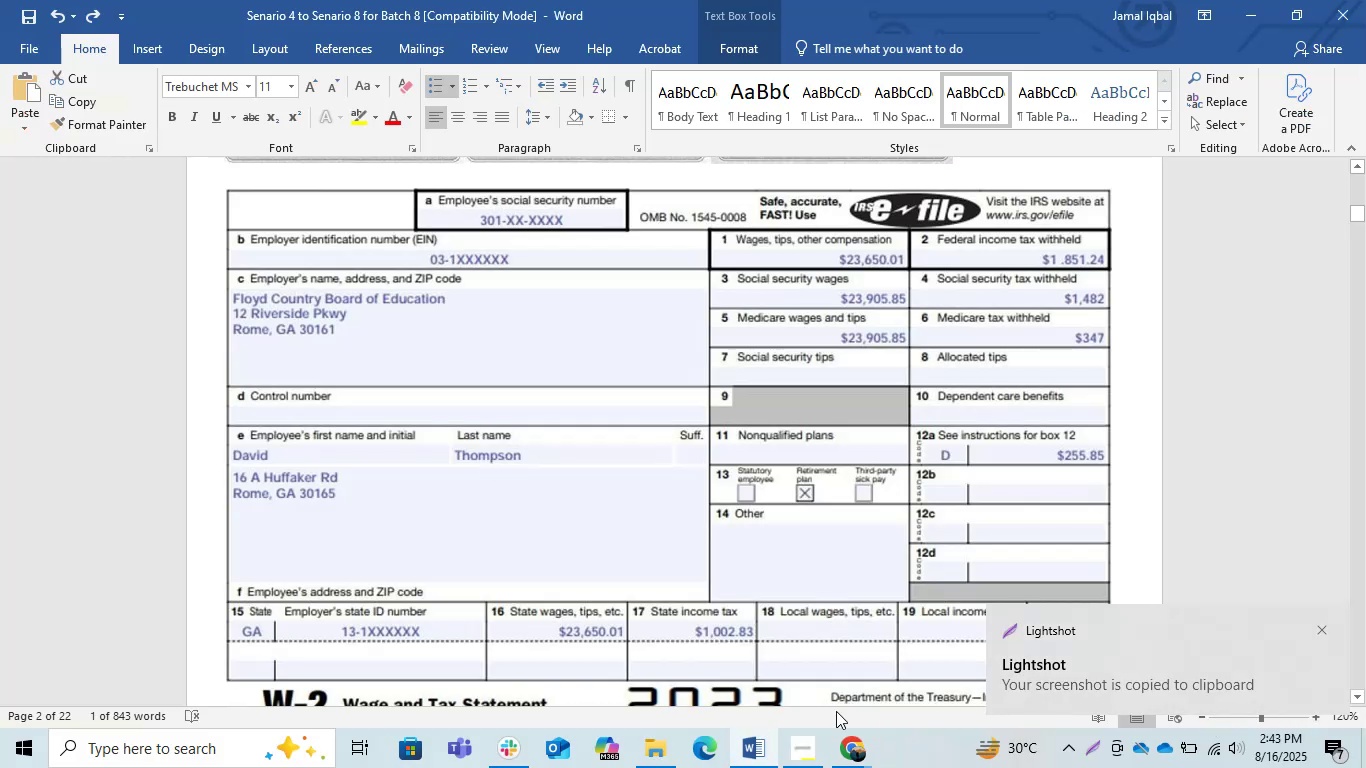 
hold_key(key=Tab, duration=0.34)
 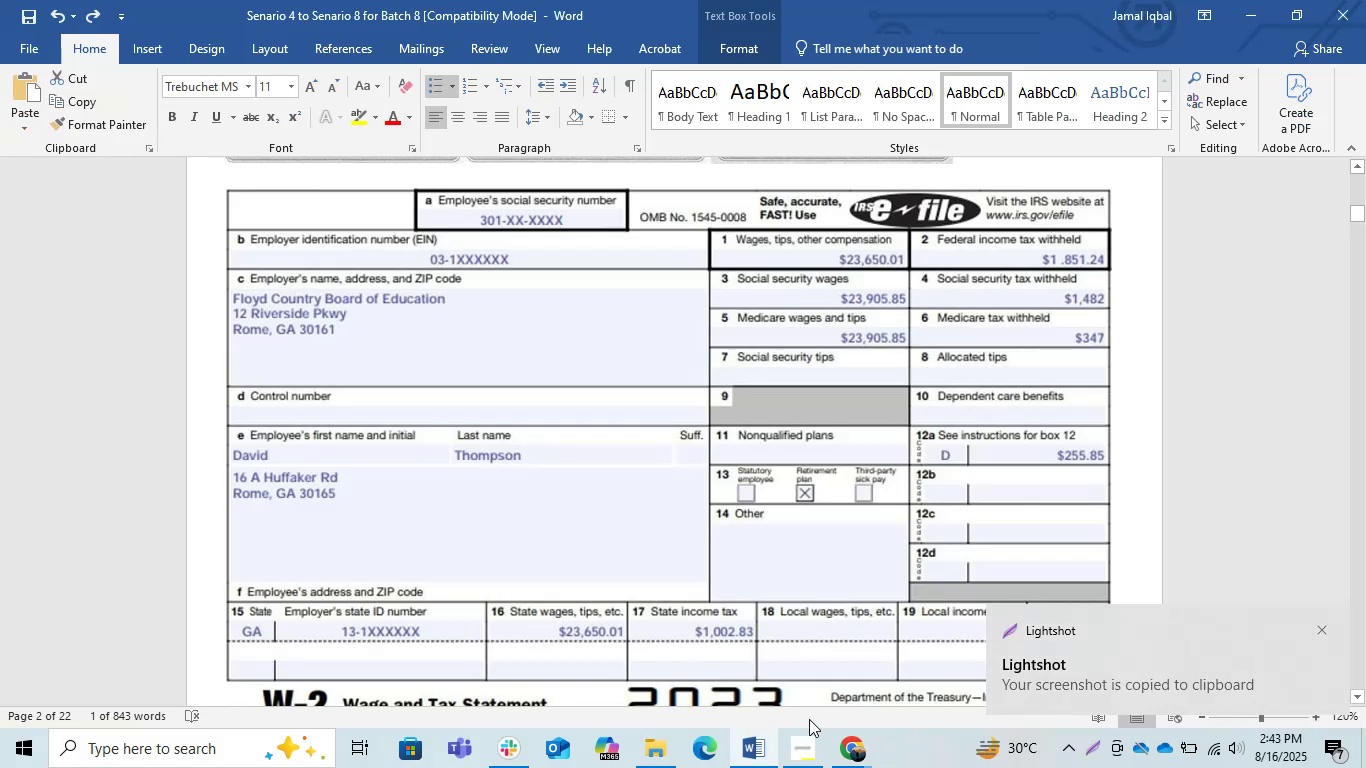 
left_click([841, 752])
 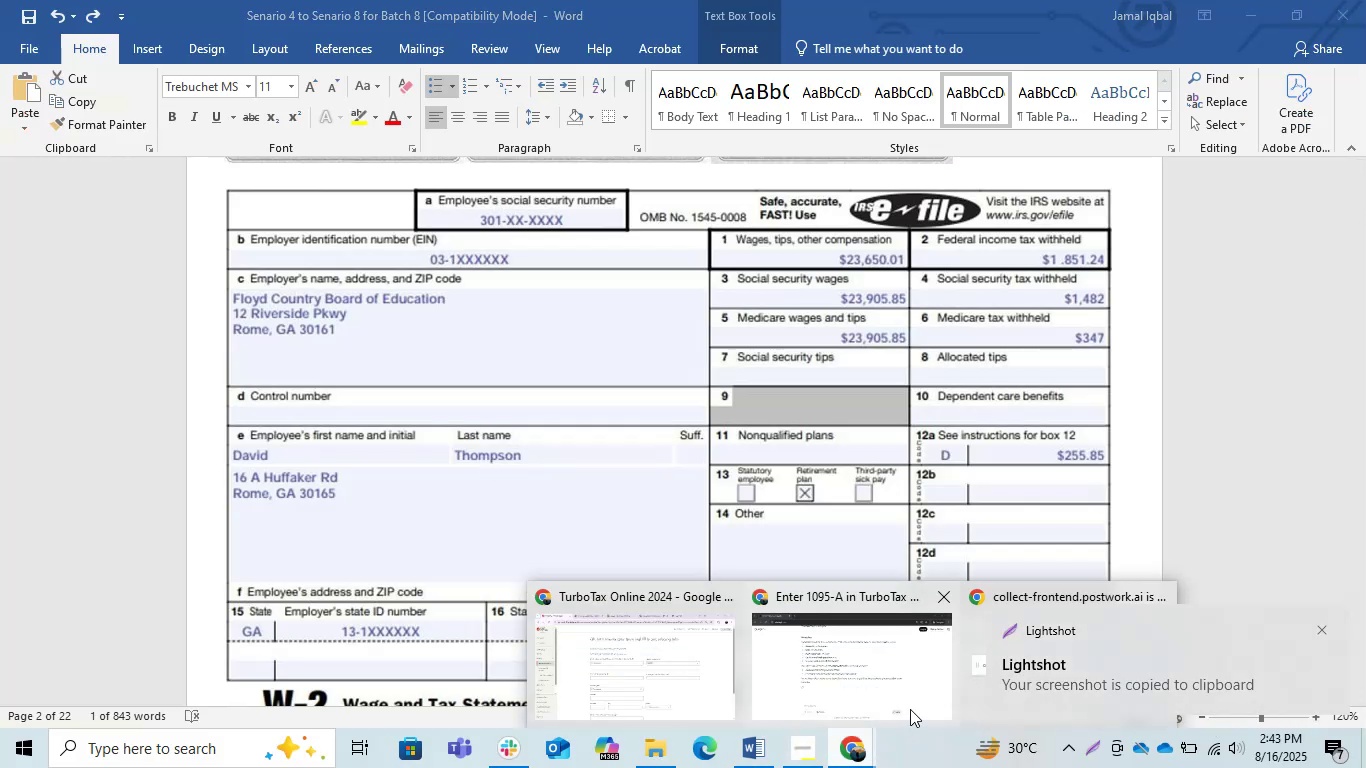 
left_click([868, 688])
 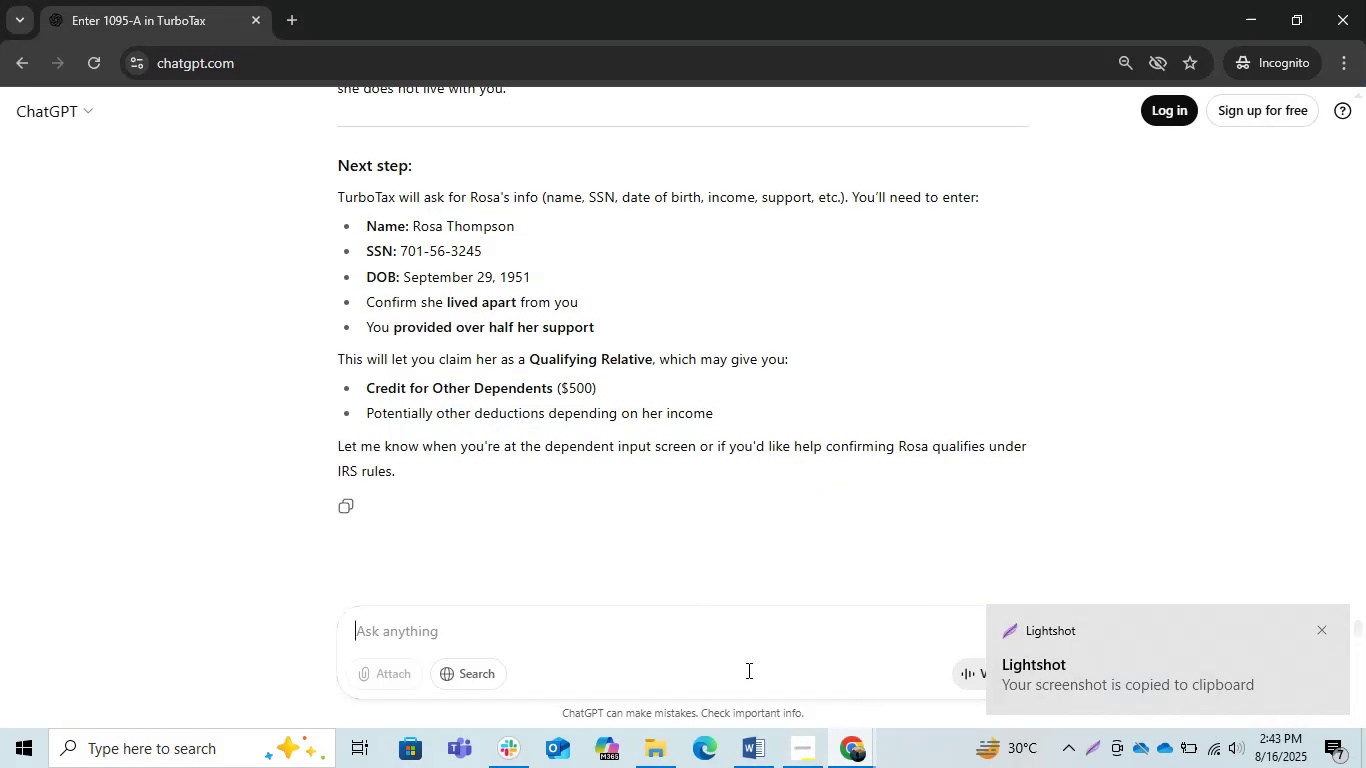 
key(Control+ControlLeft)
 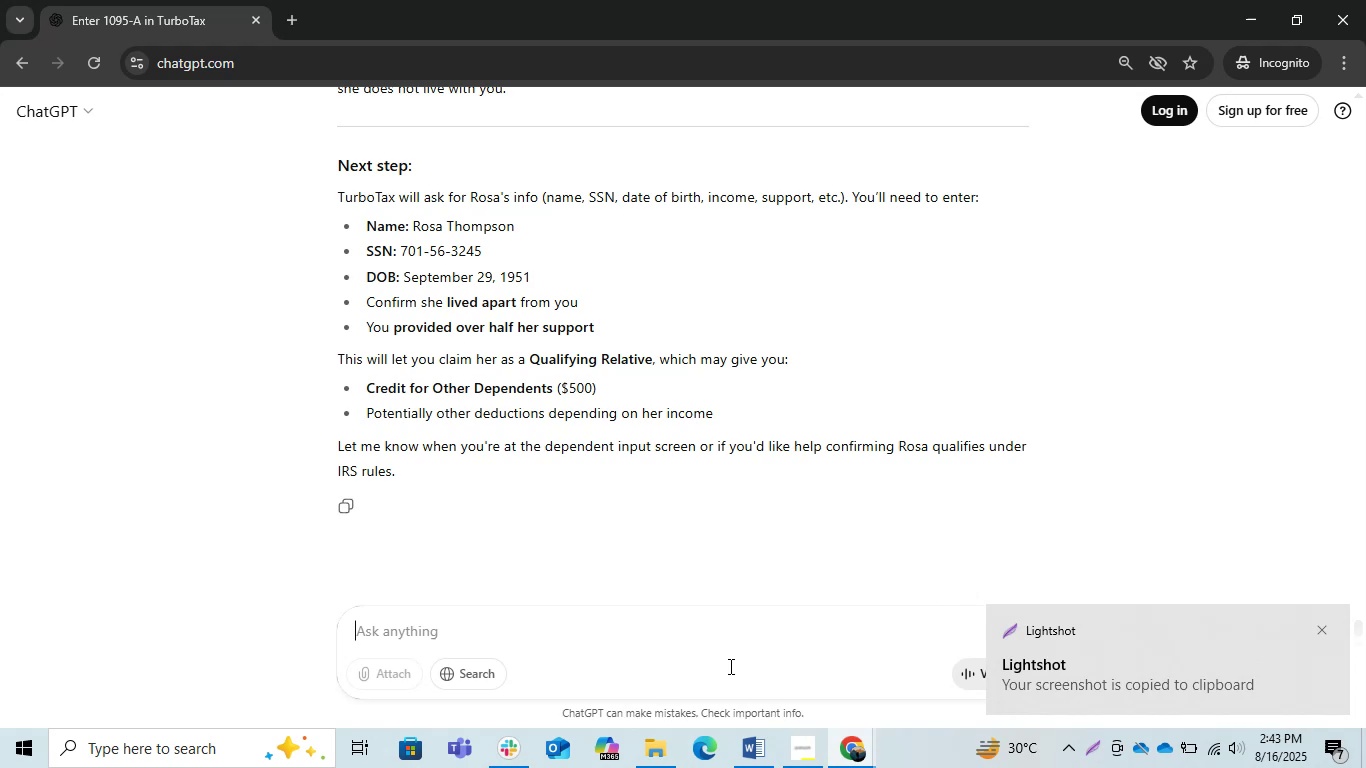 
key(Control+V)
 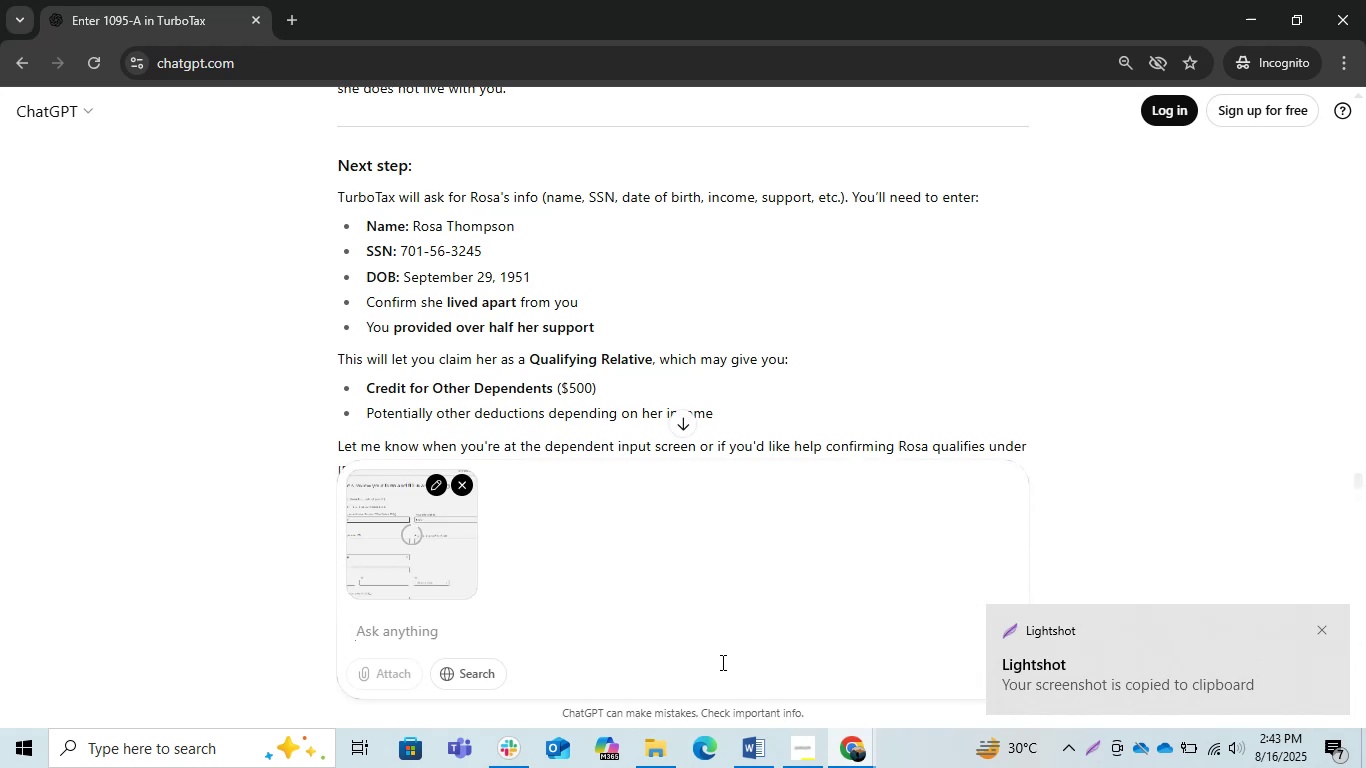 
key(Enter)
 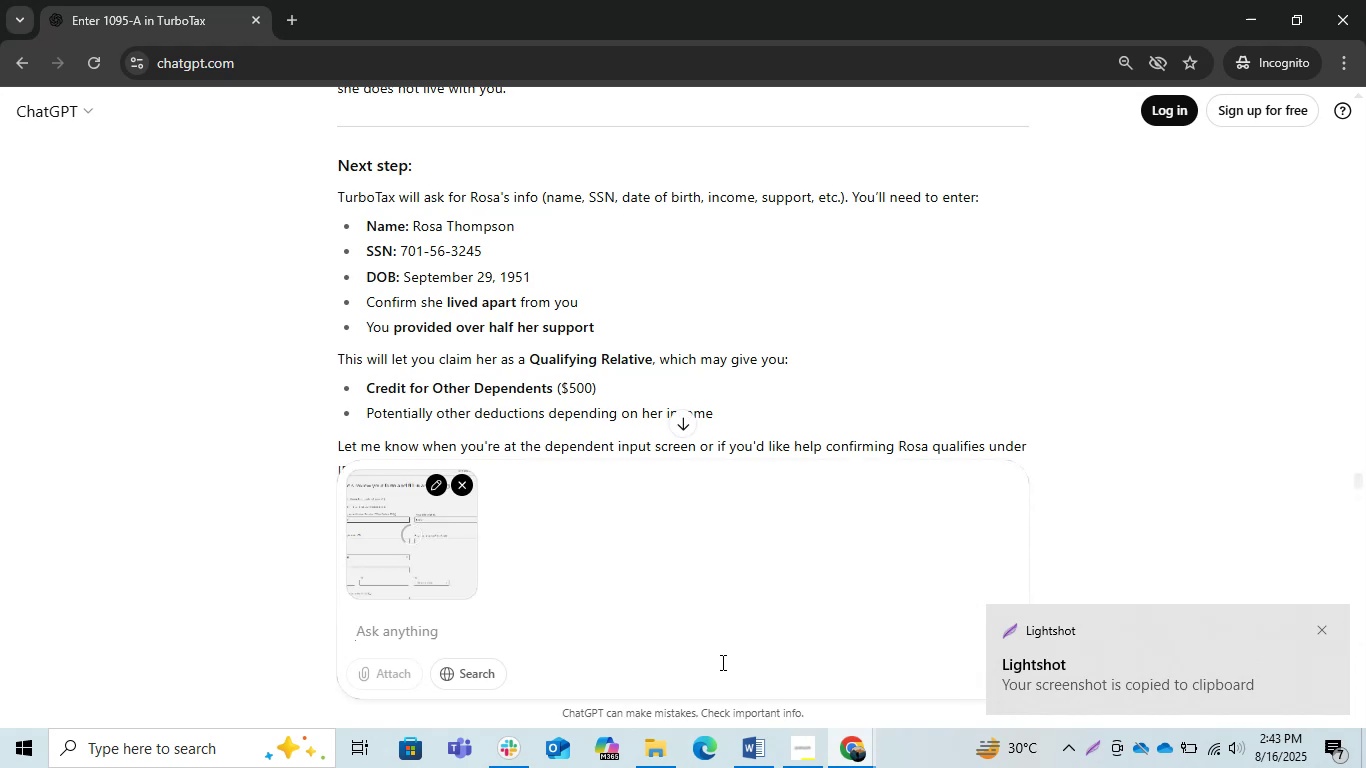 
hold_key(key=Enter, duration=0.37)
 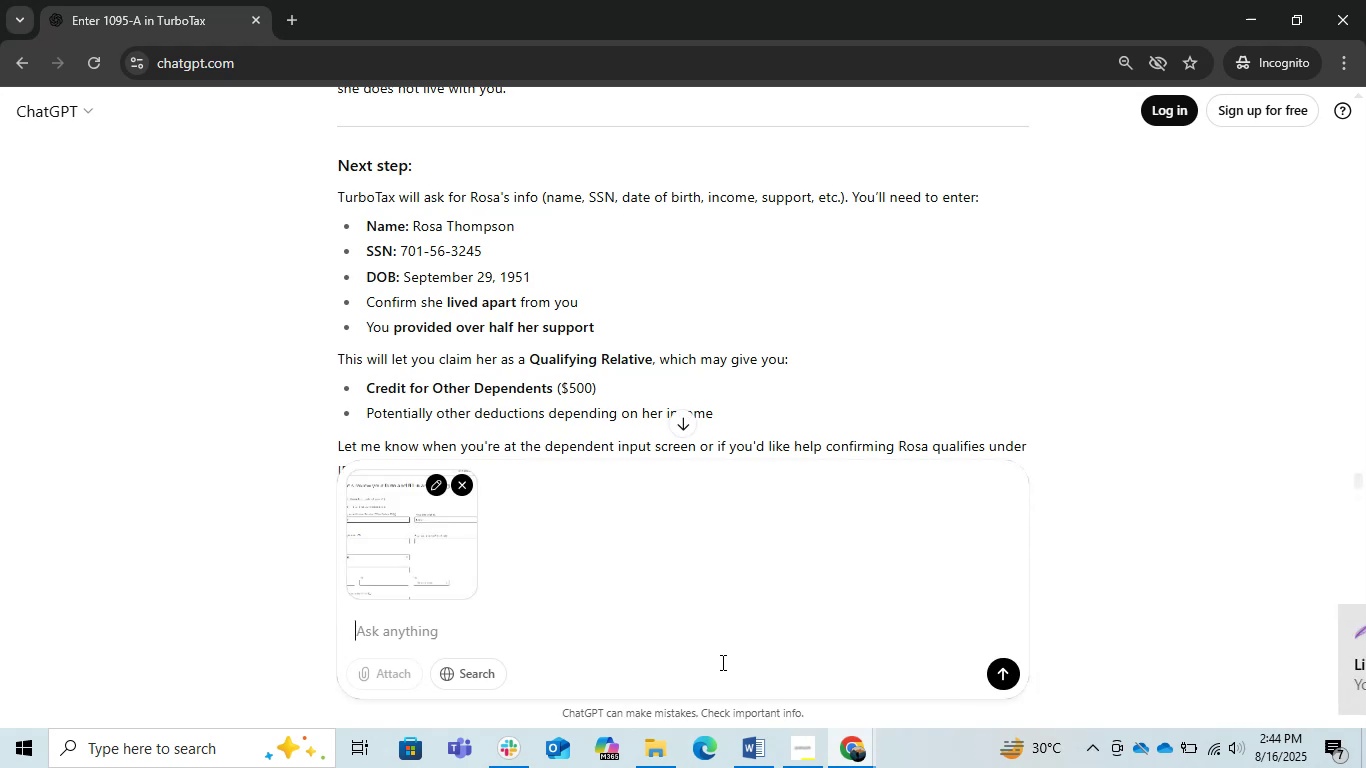 
key(Enter)
 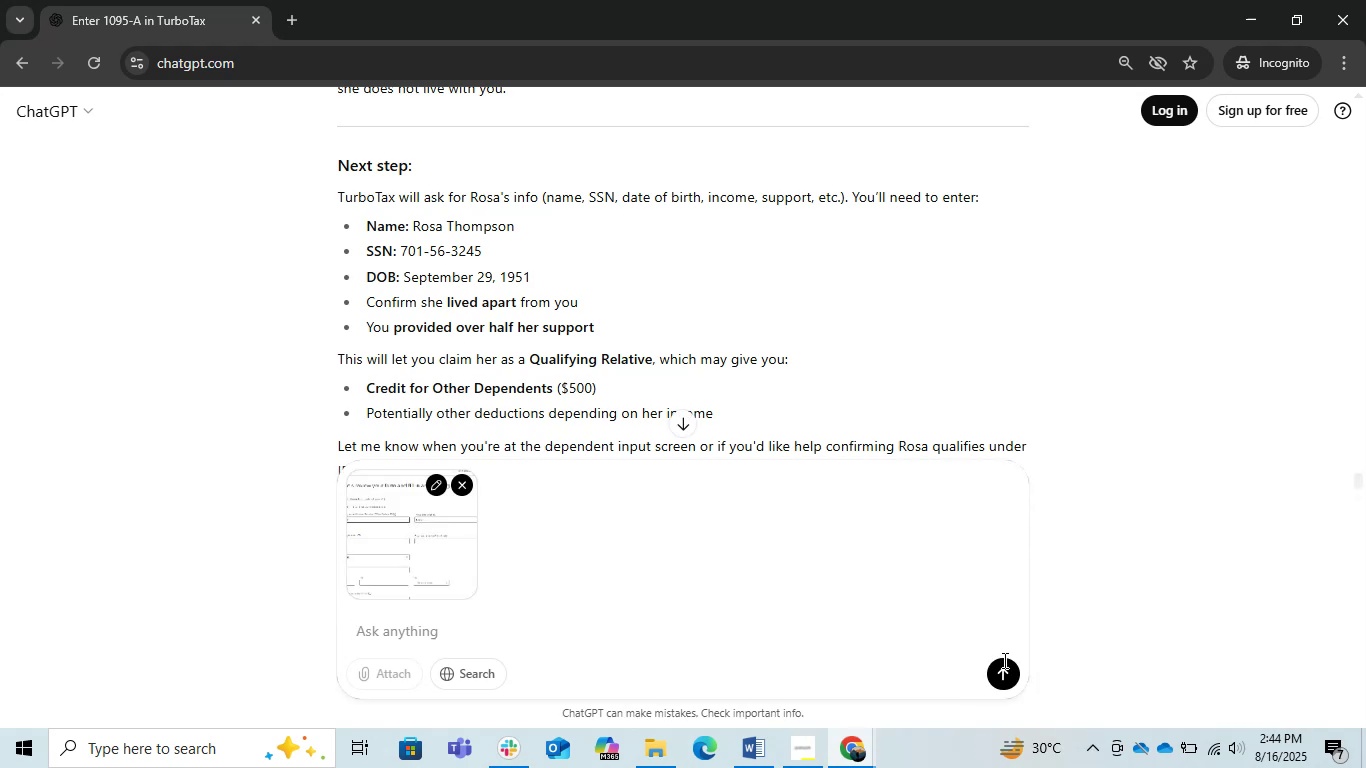 
left_click([1006, 673])
 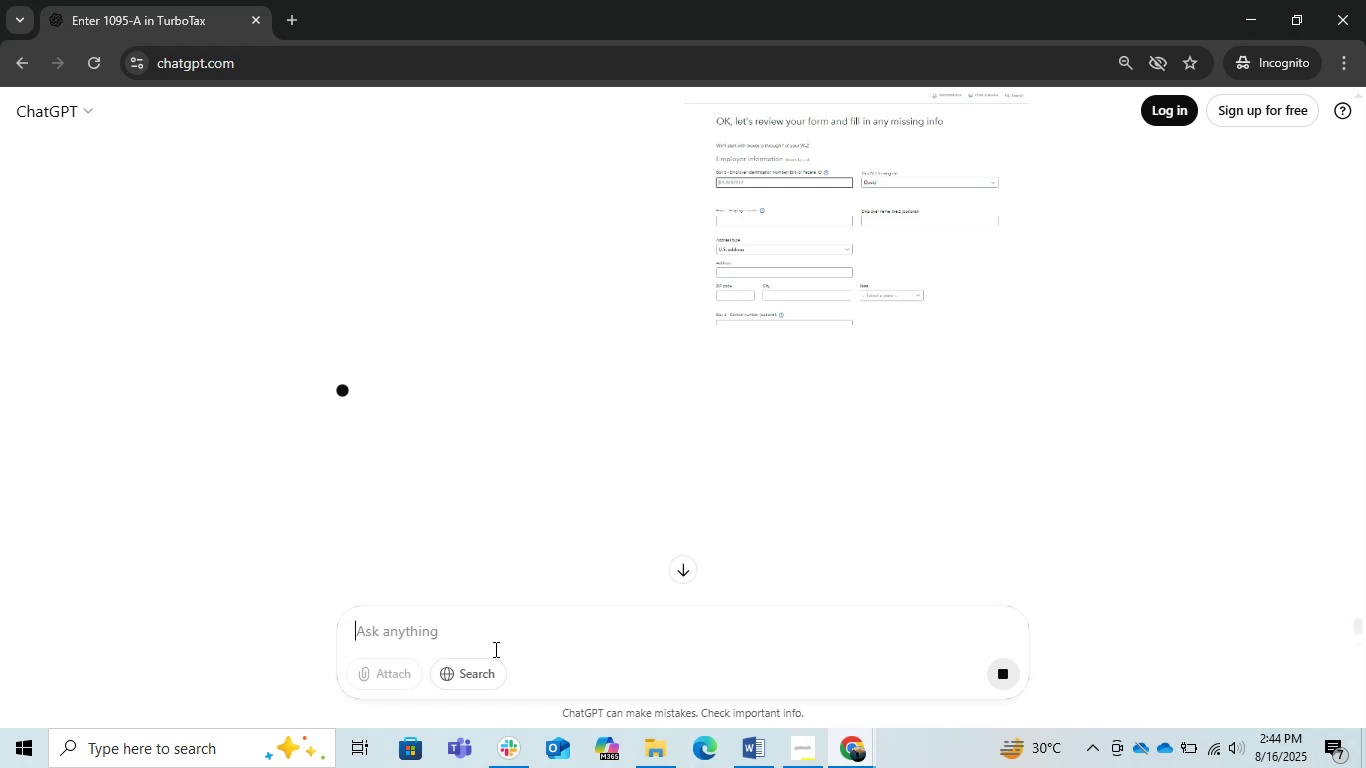 
wait(10.5)
 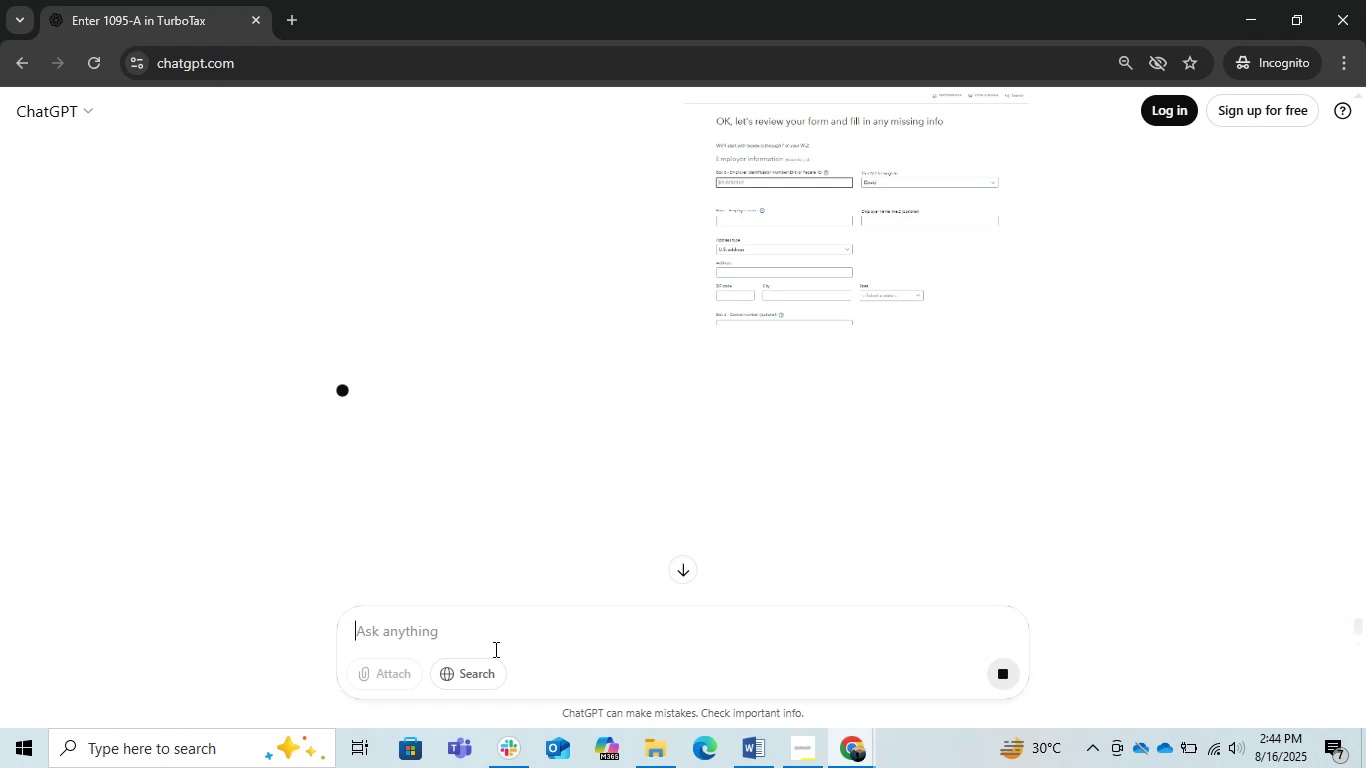 
scroll: coordinate [505, 457], scroll_direction: down, amount: 5.0
 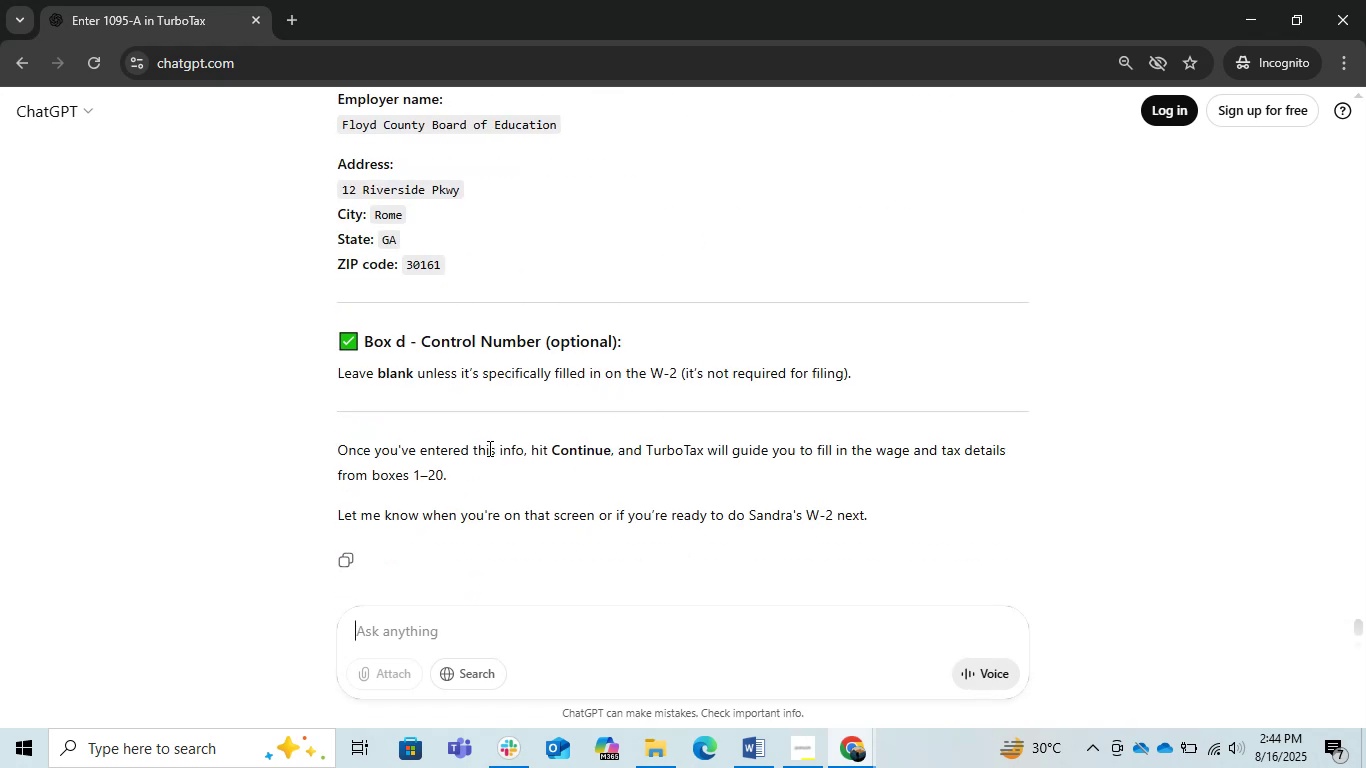 
scroll: coordinate [488, 448], scroll_direction: up, amount: 1.0
 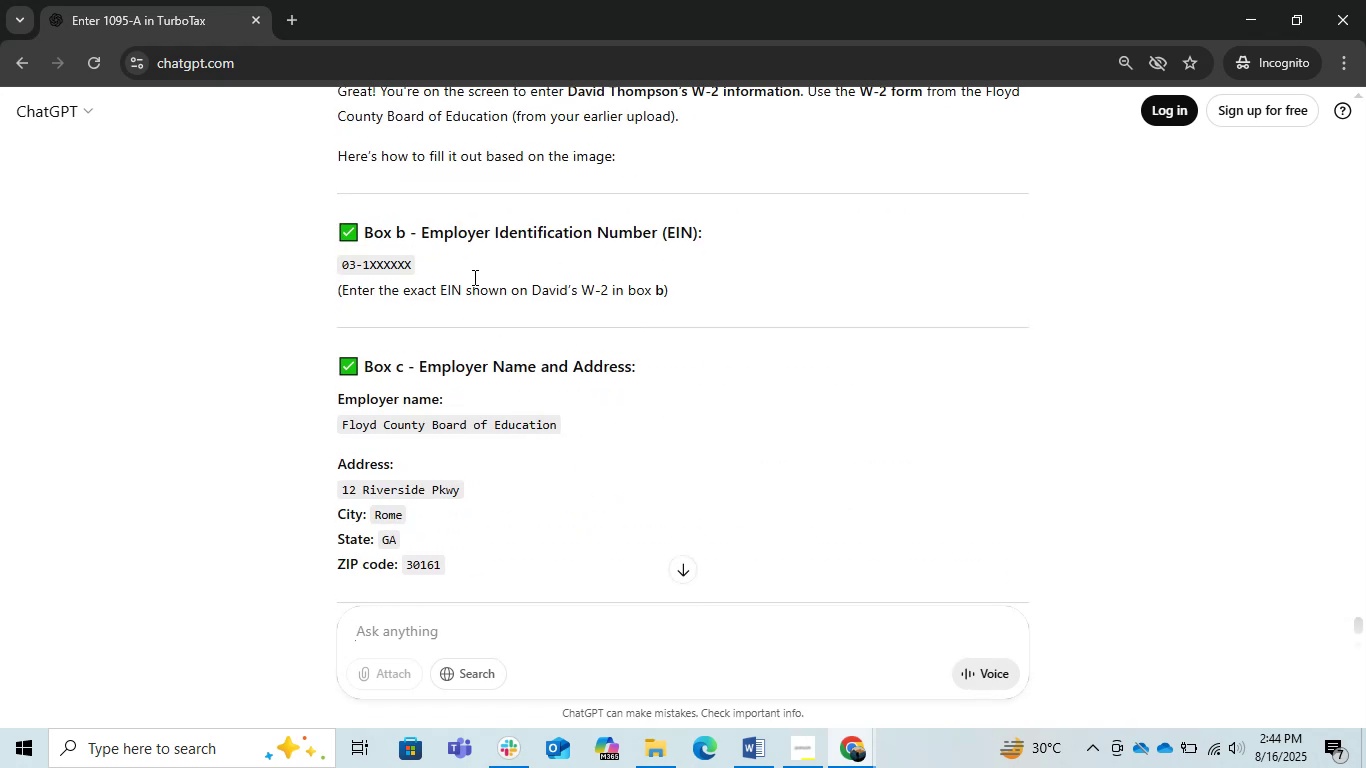 
left_click_drag(start_coordinate=[399, 256], to_coordinate=[324, 275])
 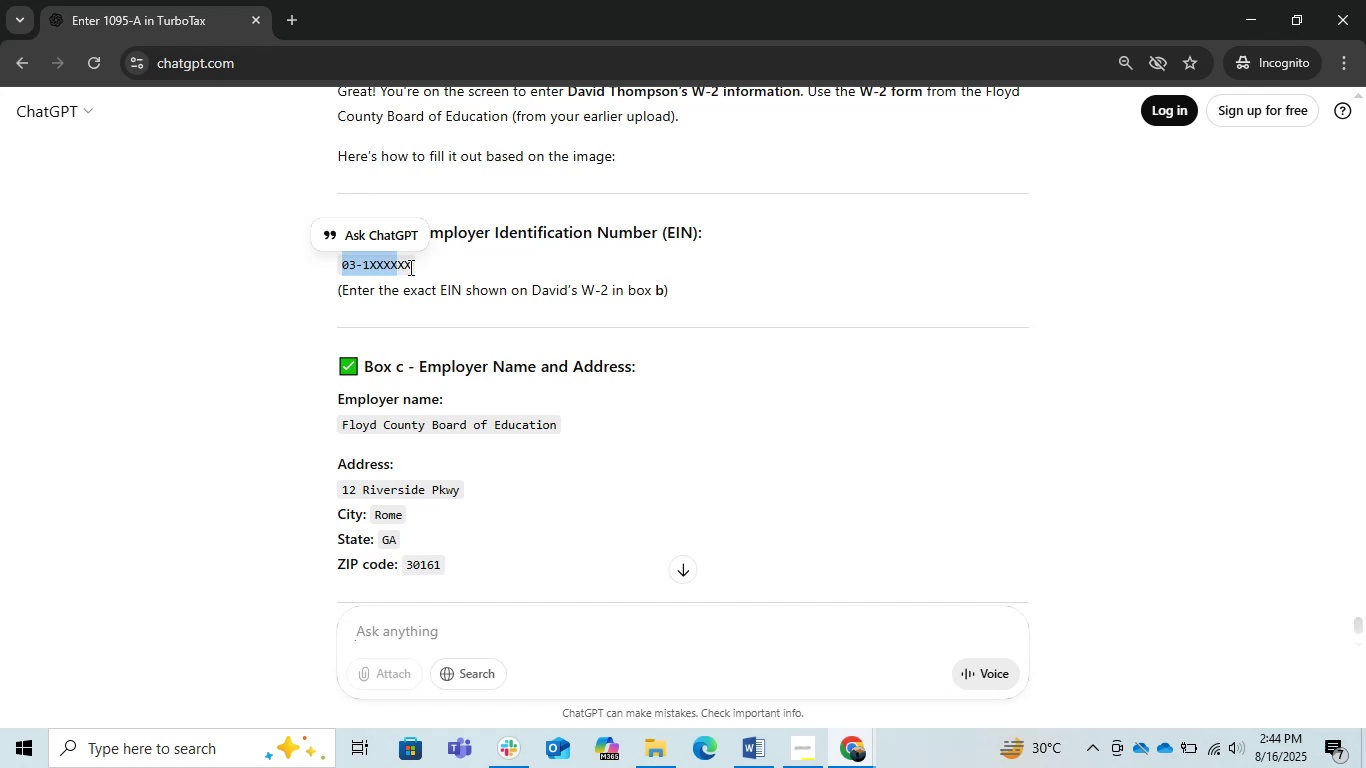 
left_click_drag(start_coordinate=[409, 267], to_coordinate=[305, 300])
 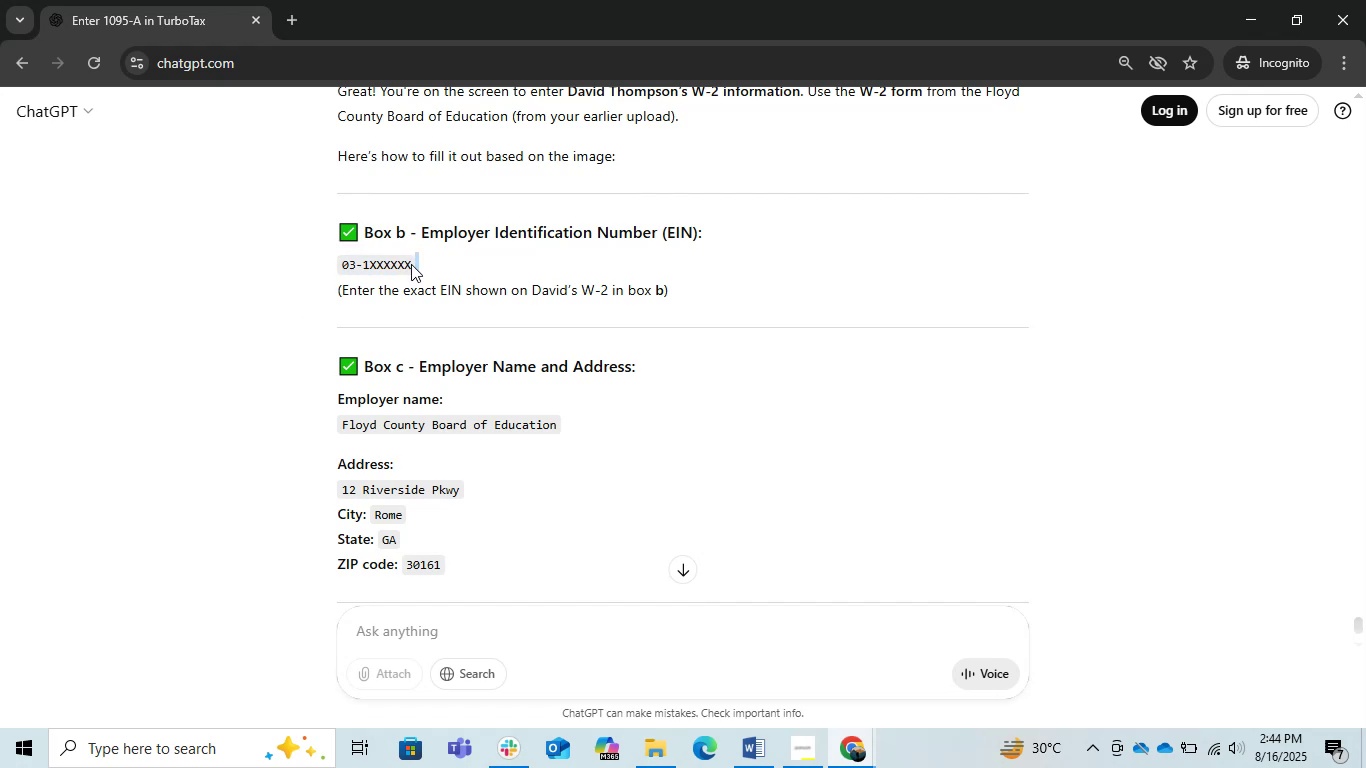 
left_click_drag(start_coordinate=[408, 264], to_coordinate=[336, 248])
 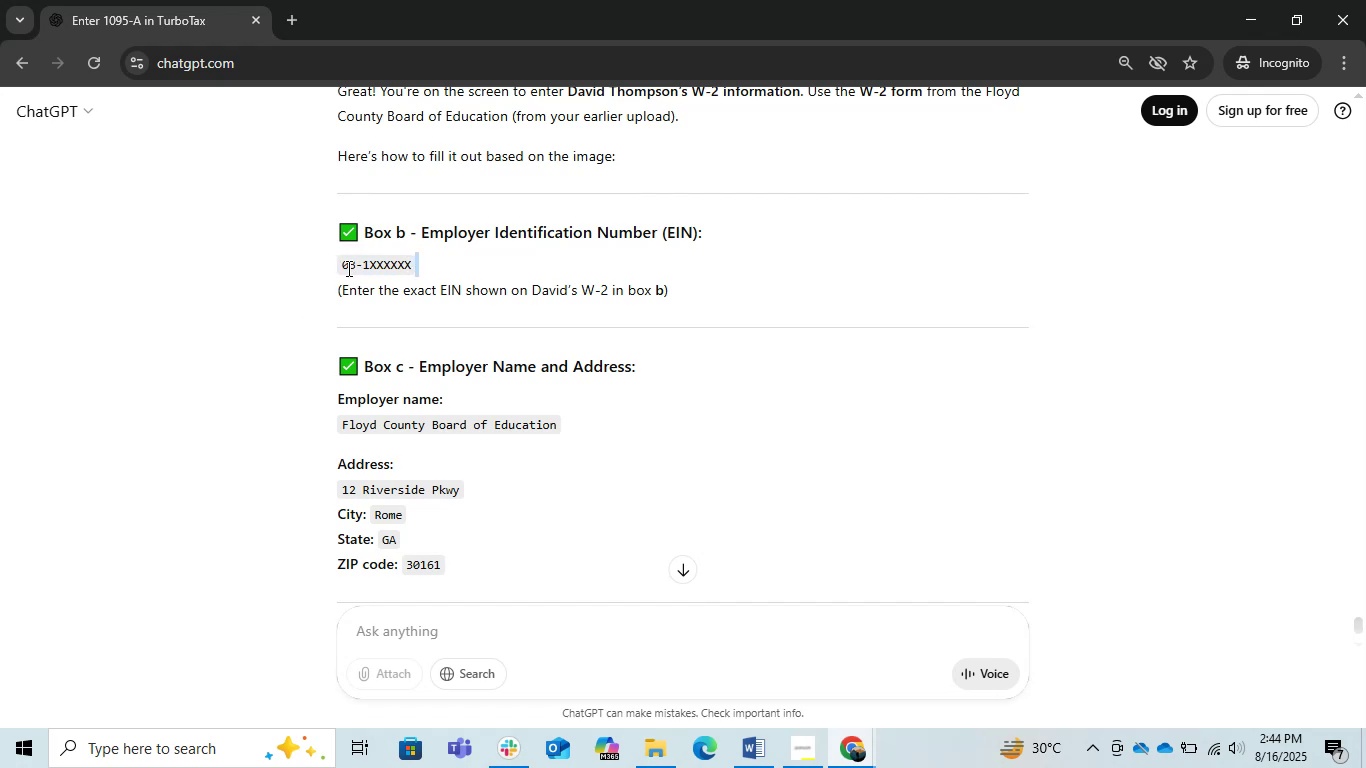 
left_click_drag(start_coordinate=[344, 267], to_coordinate=[410, 264])
 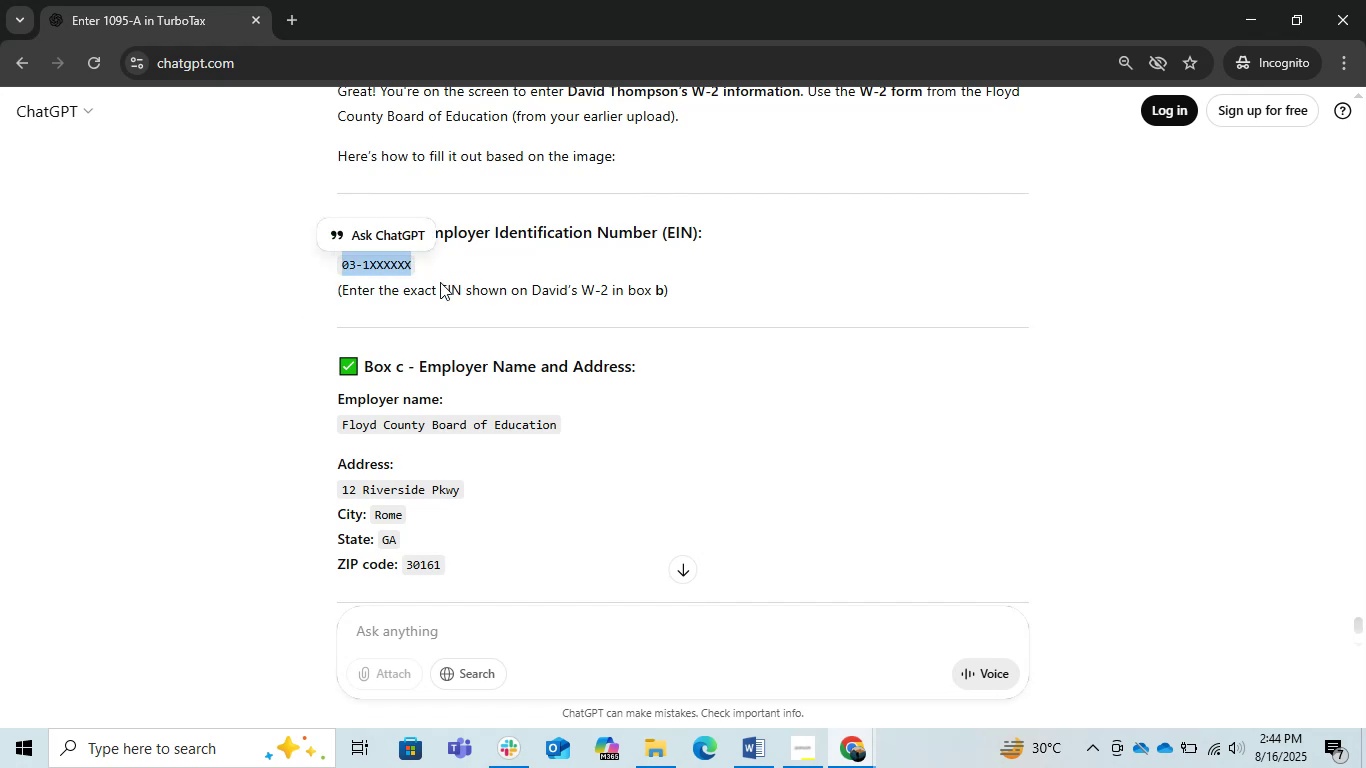 
key(Control+C)
 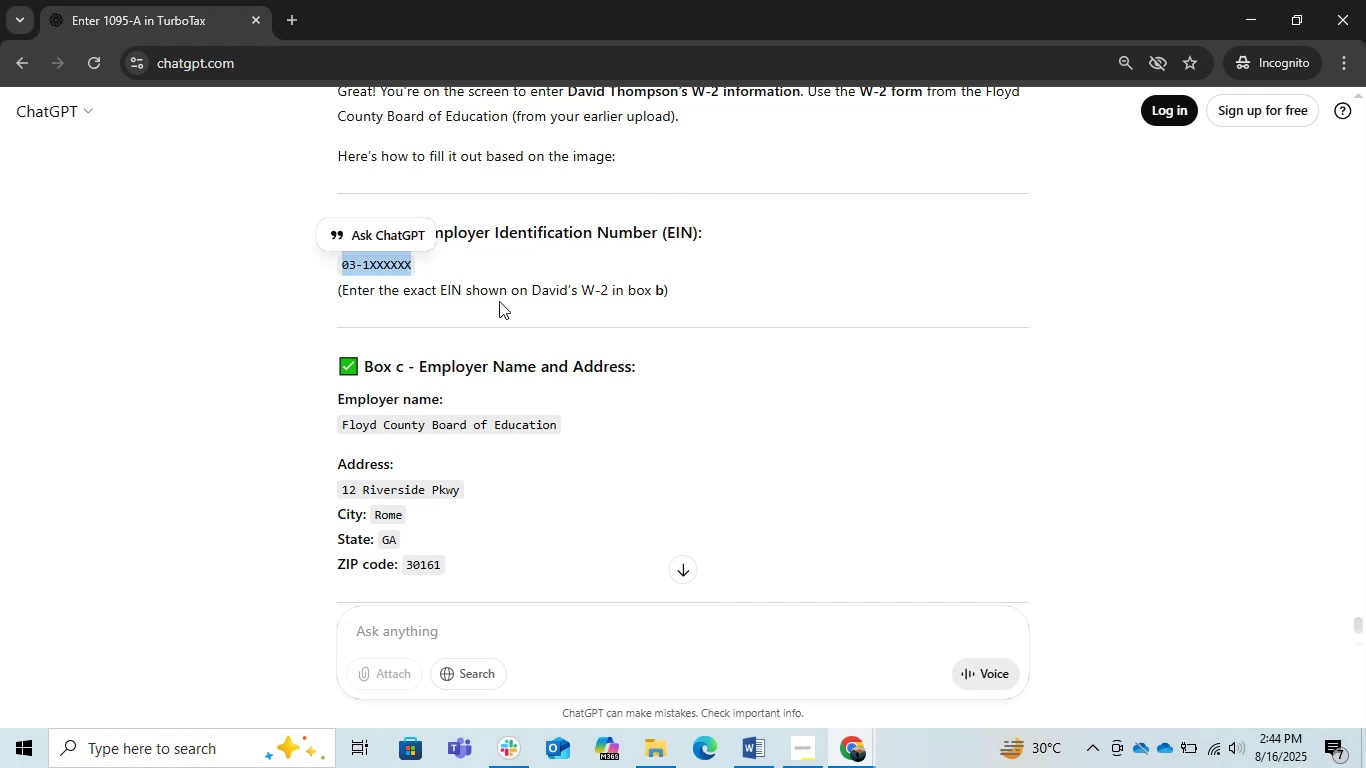 
key(Alt+Tab)
 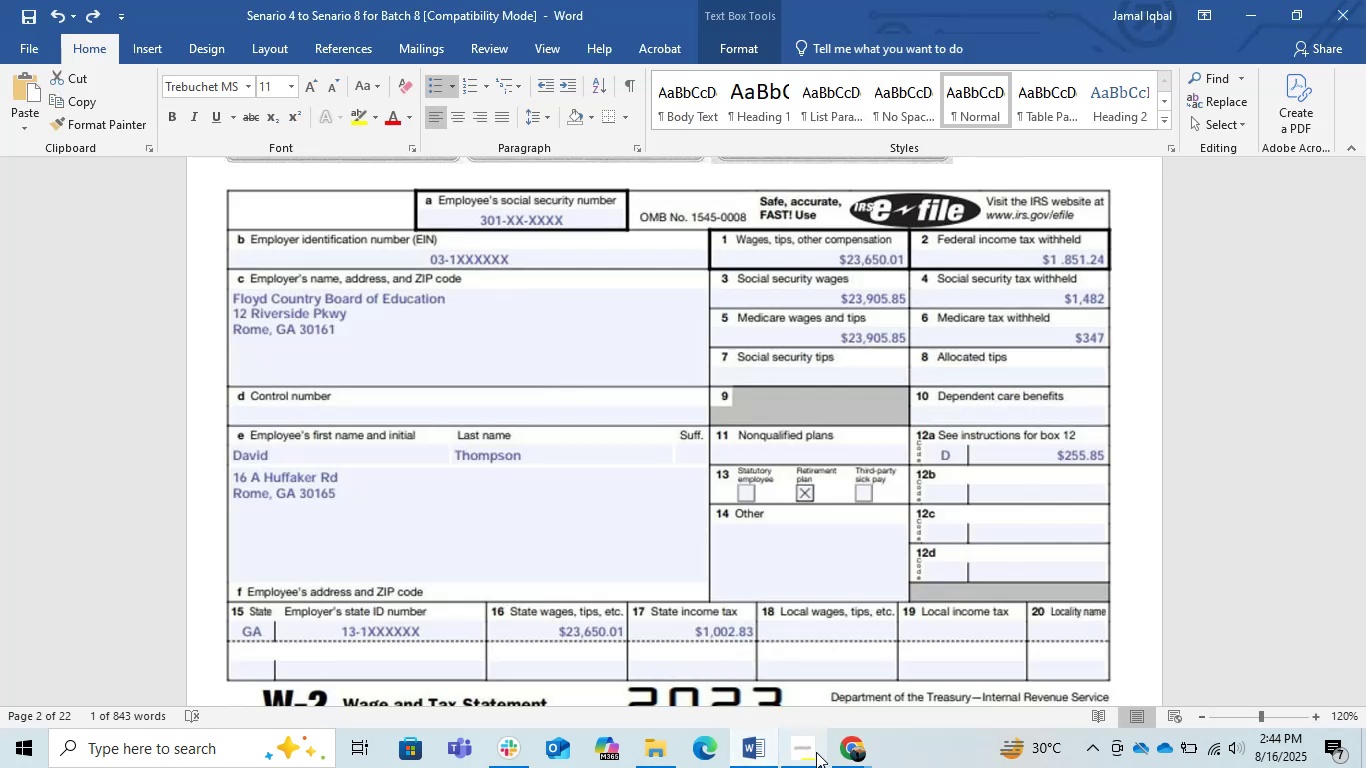 
left_click([855, 749])
 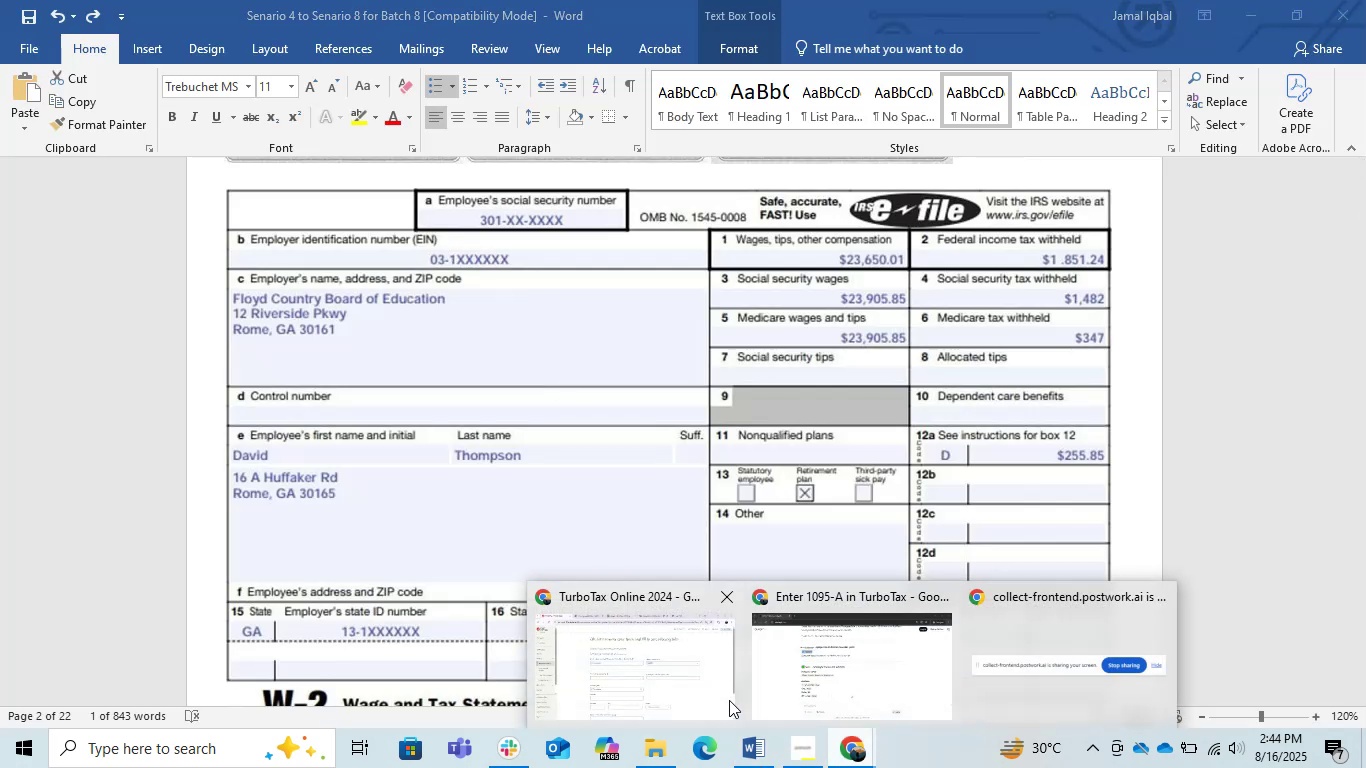 
left_click([667, 671])
 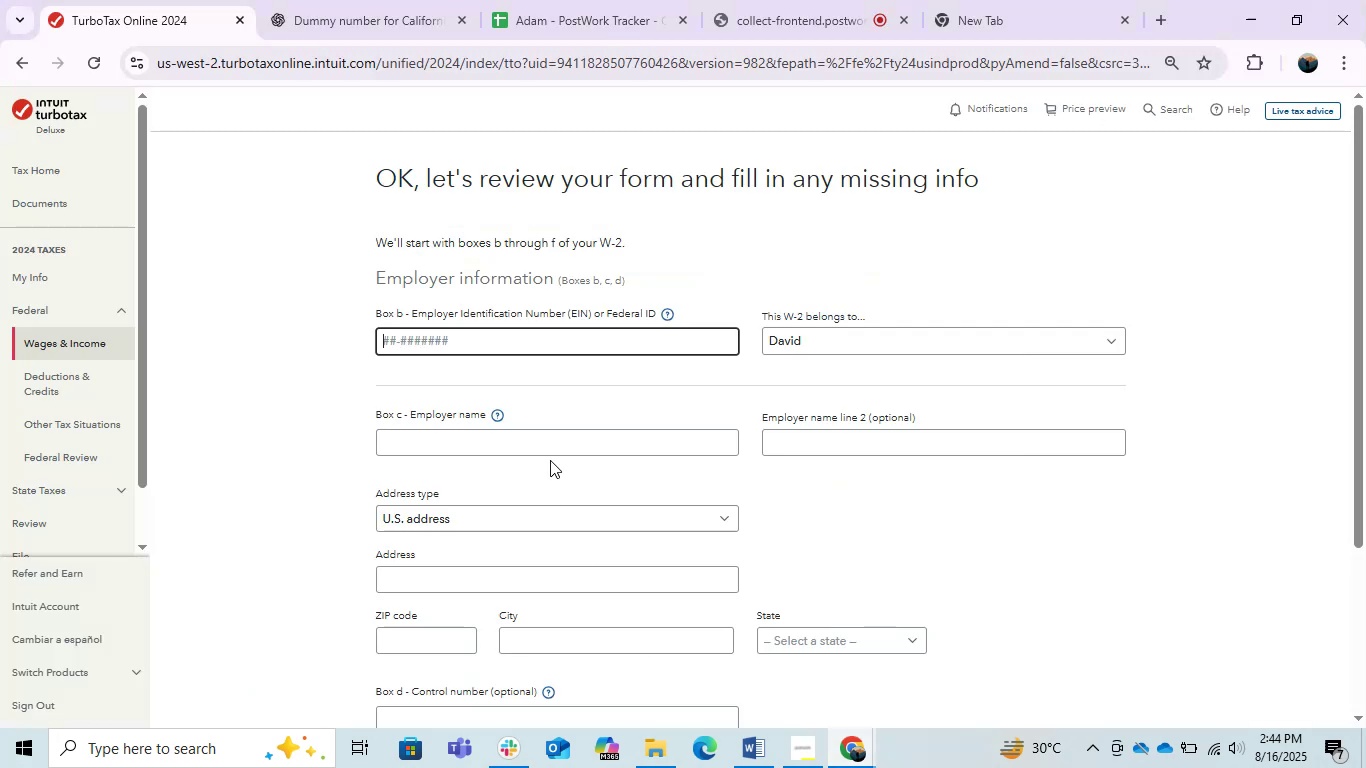 
key(Control+V)
 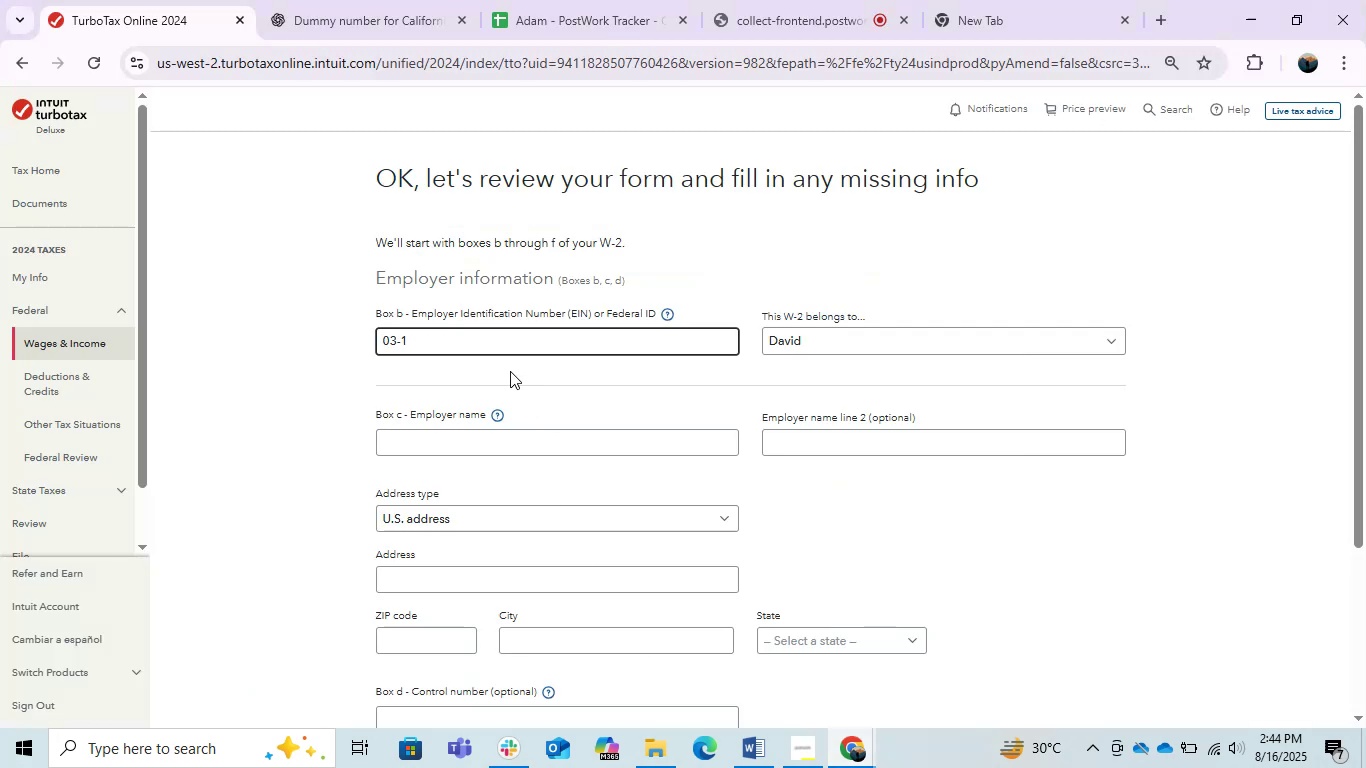 
key(Numpad2)
 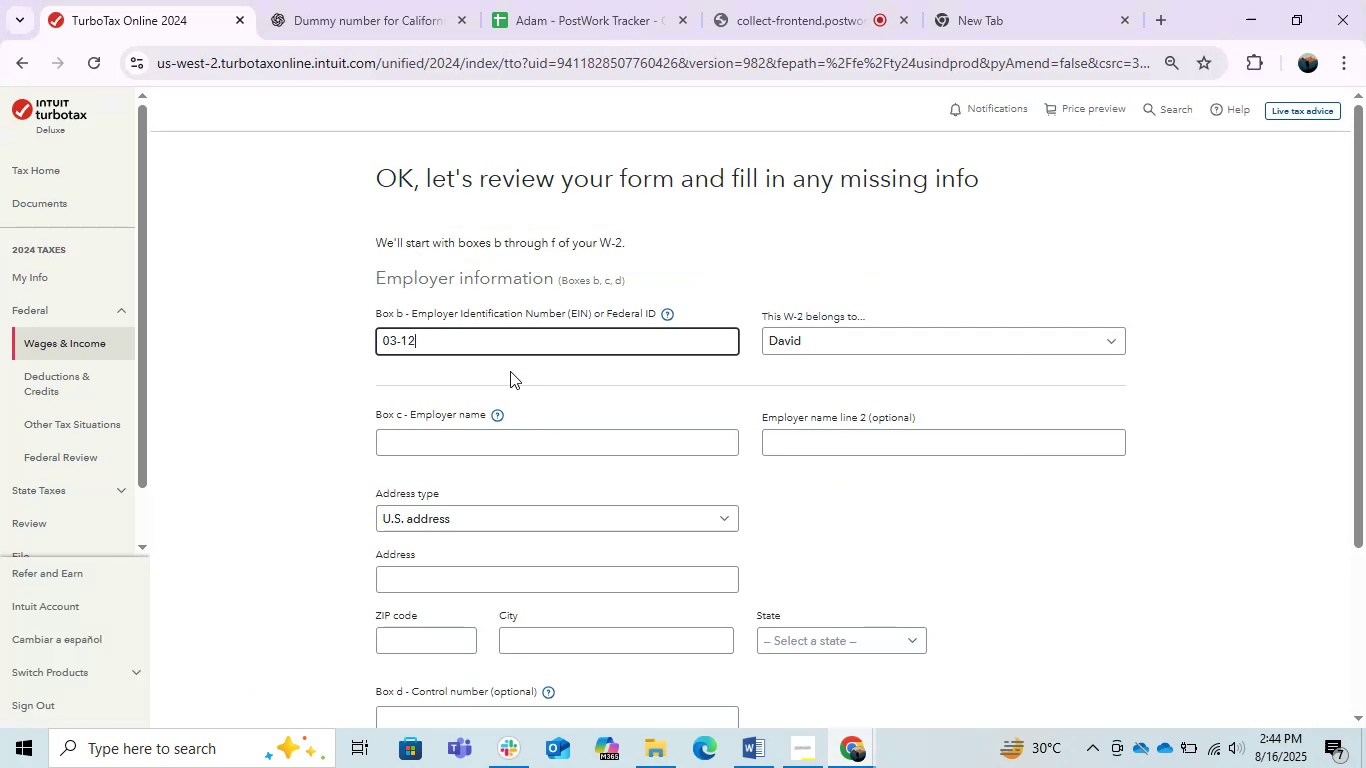 
key(Numpad3)
 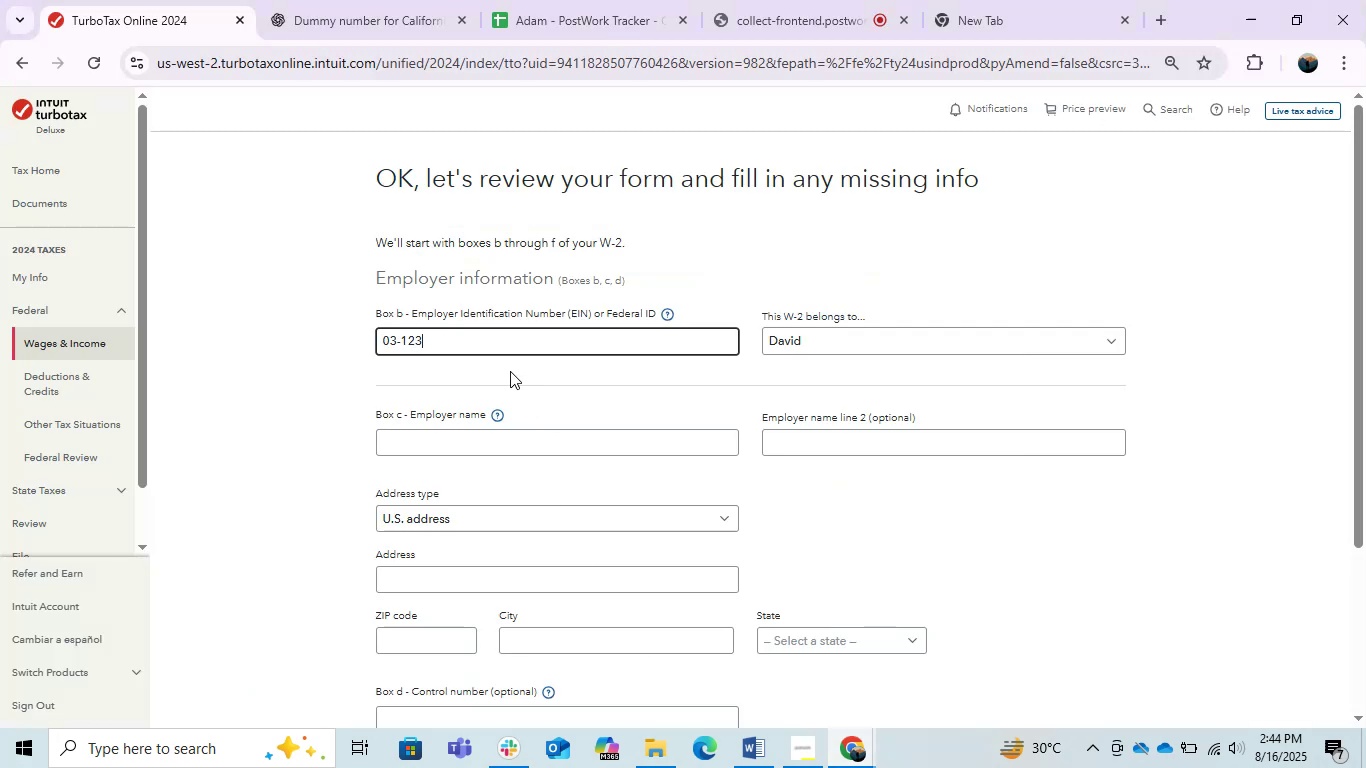 
key(Numpad4)
 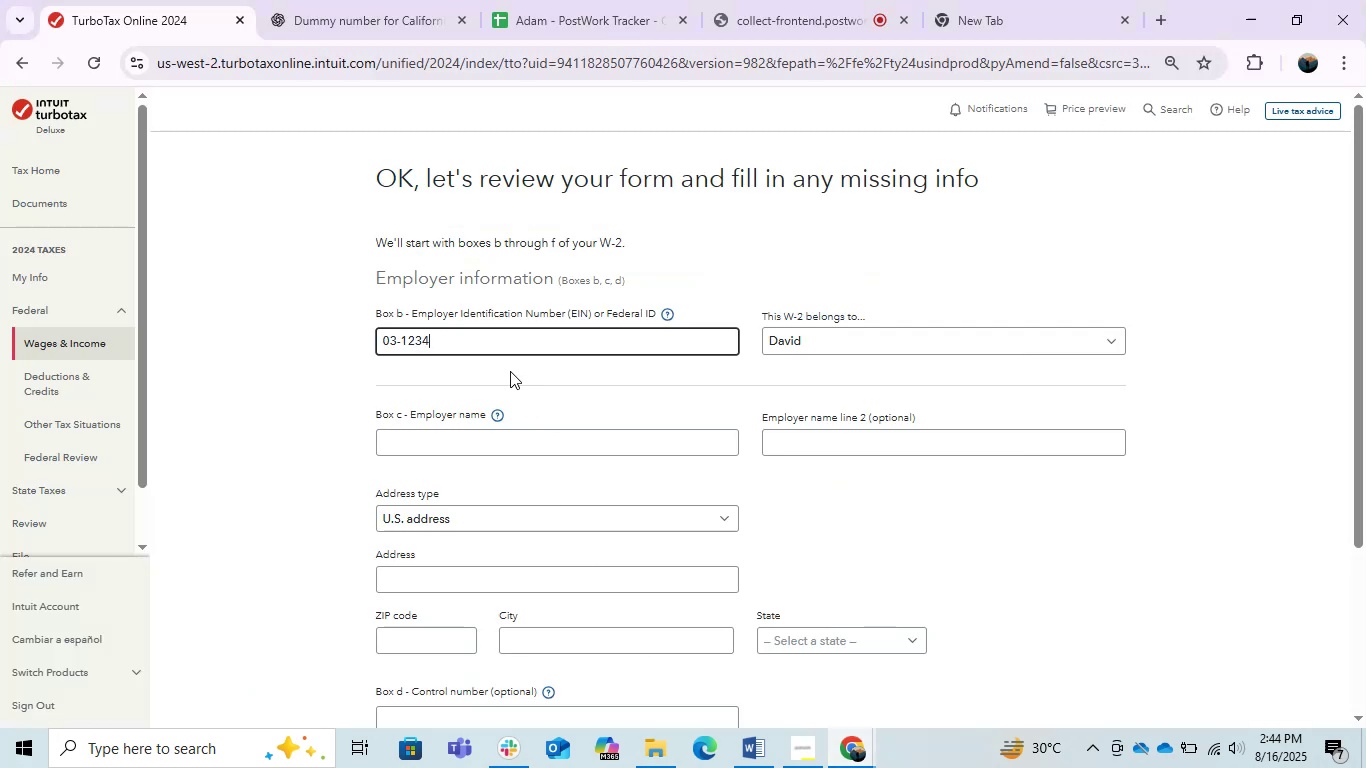 
key(Numpad5)
 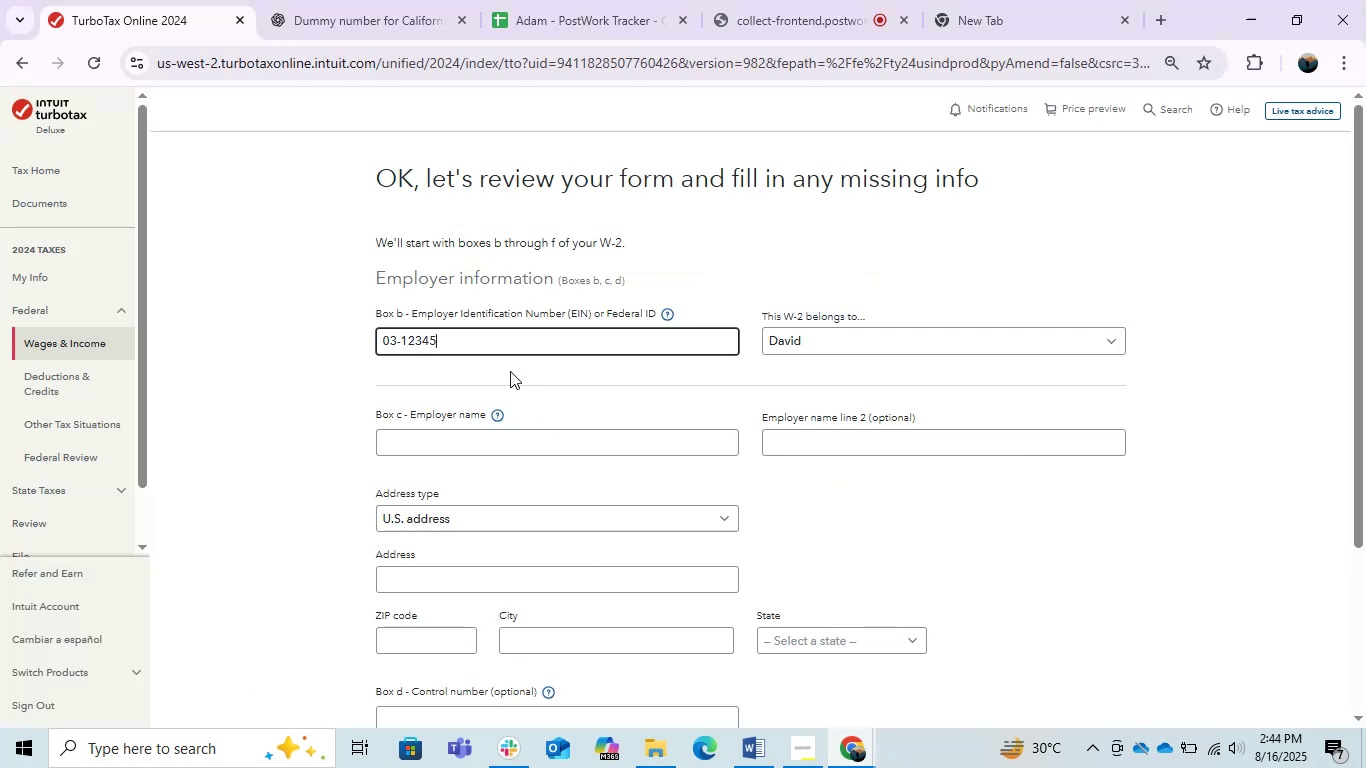 
key(Numpad6)
 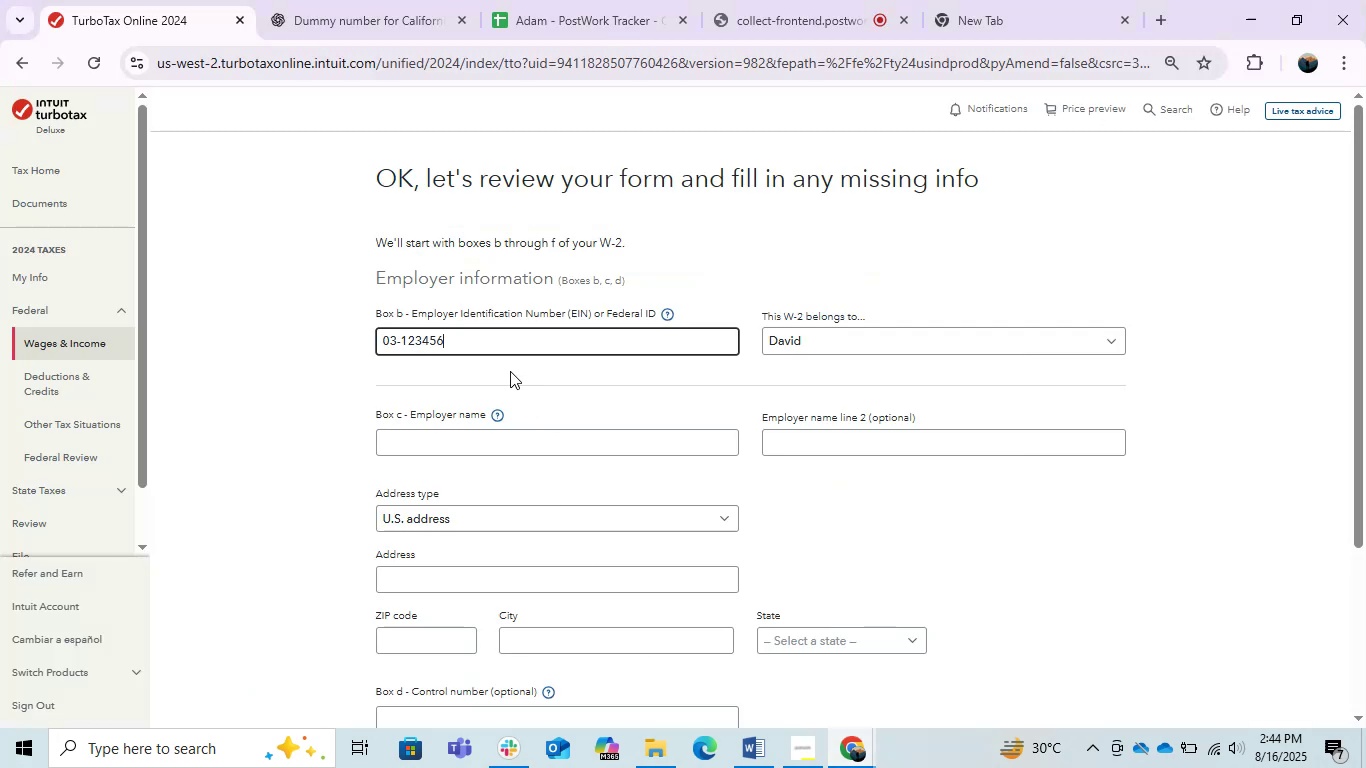 
hold_key(key=Numpad7, duration=0.3)
 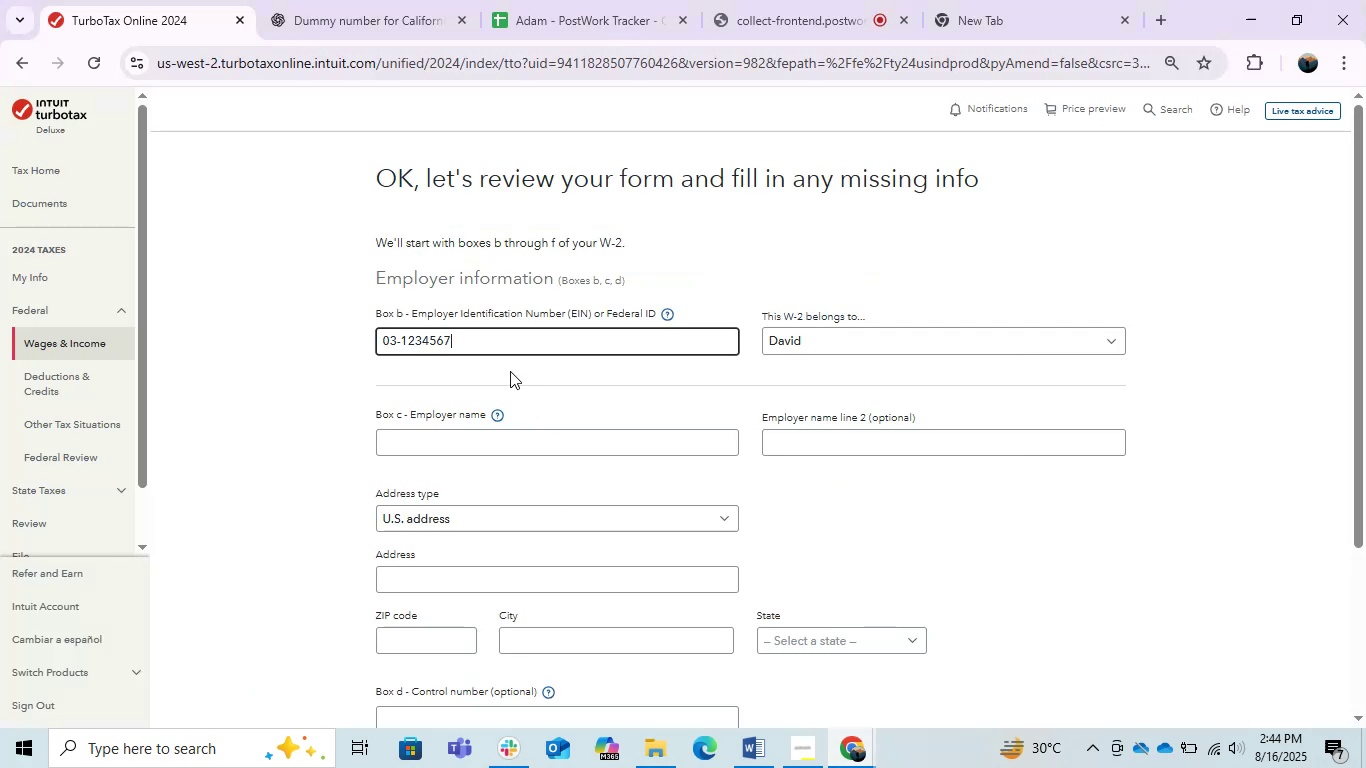 
key(Numpad8)
 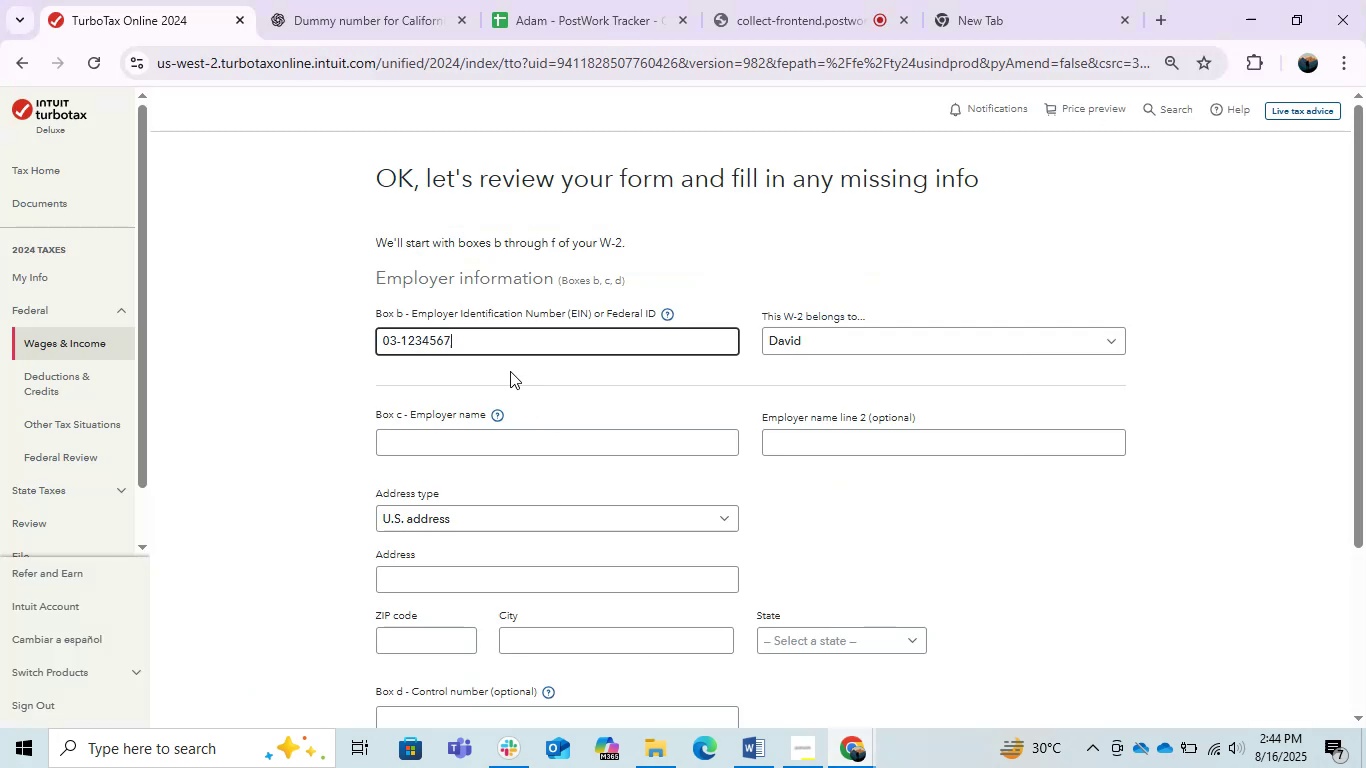 
key(Numpad9)
 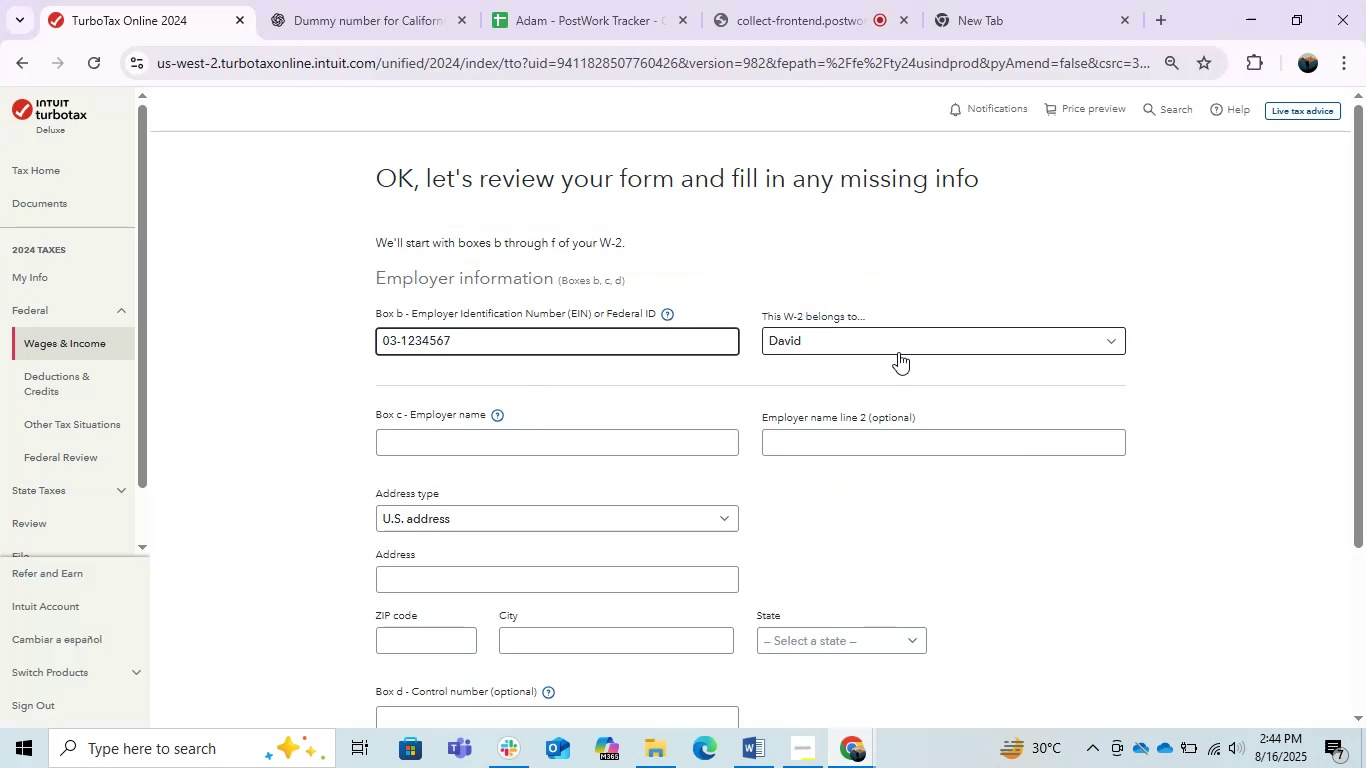 
left_click([643, 461])
 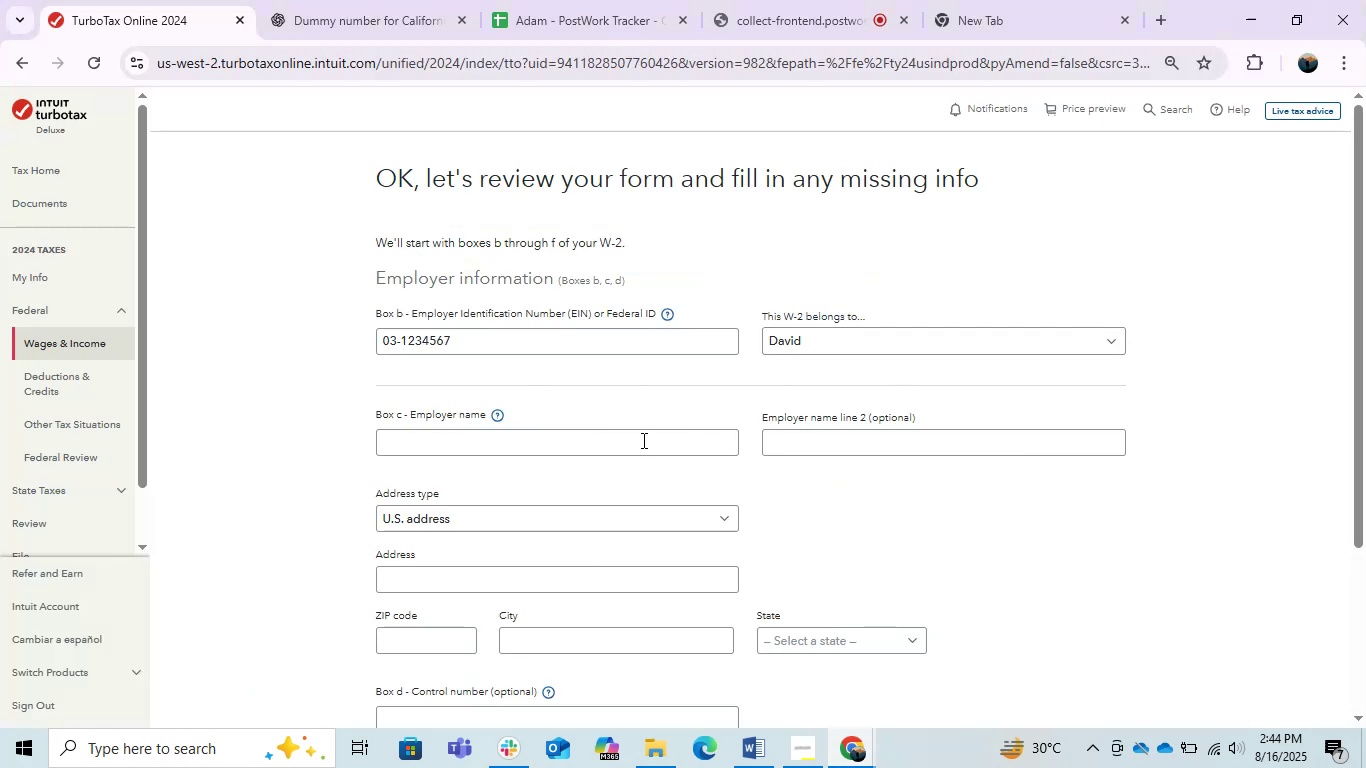 
left_click([642, 436])
 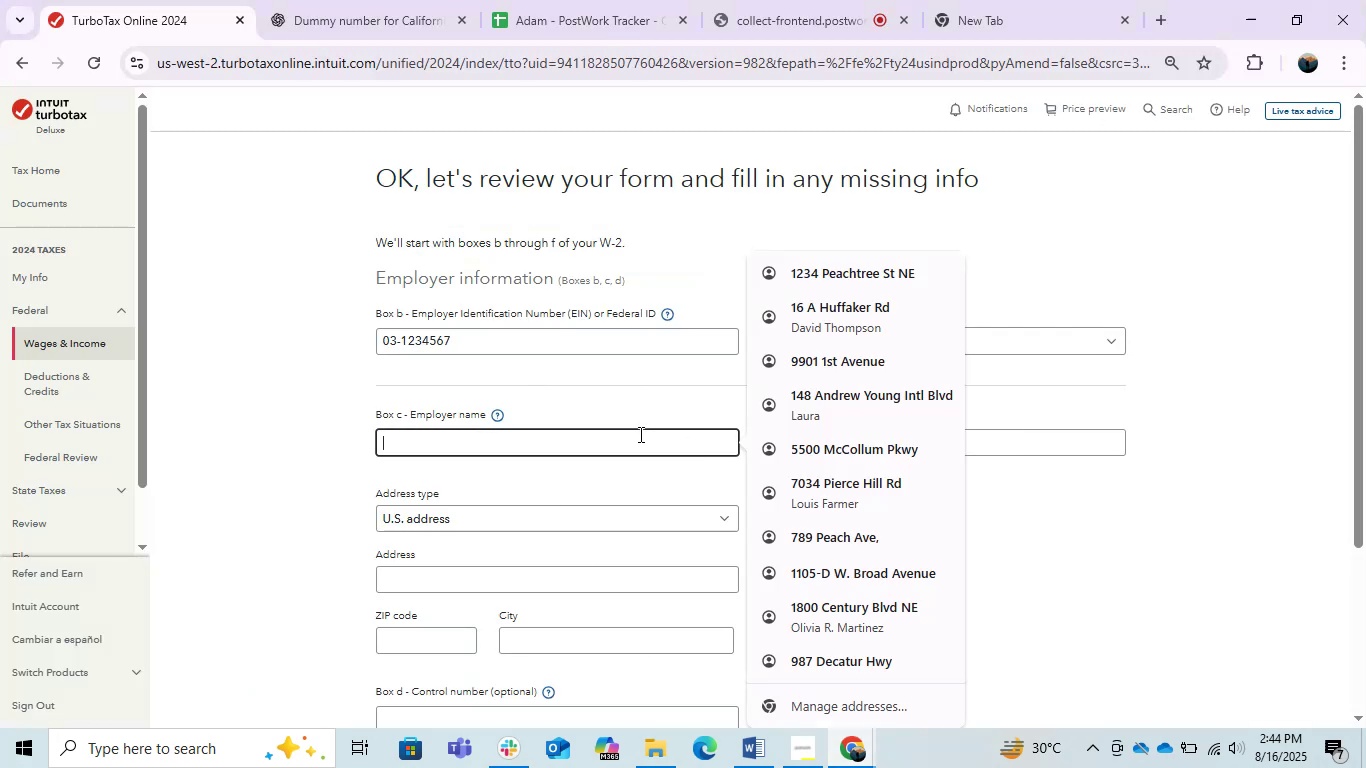 
key(Alt+AltLeft)
 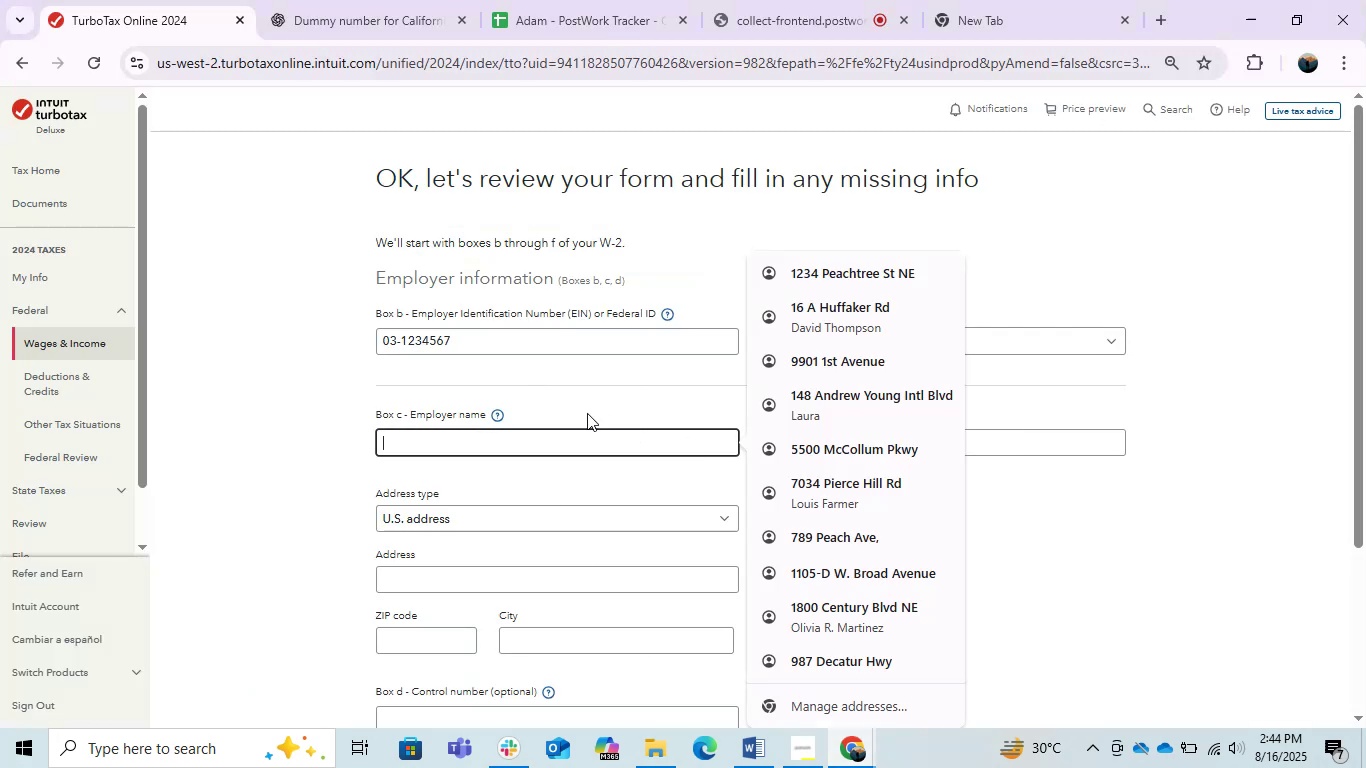 
key(Alt+Tab)
 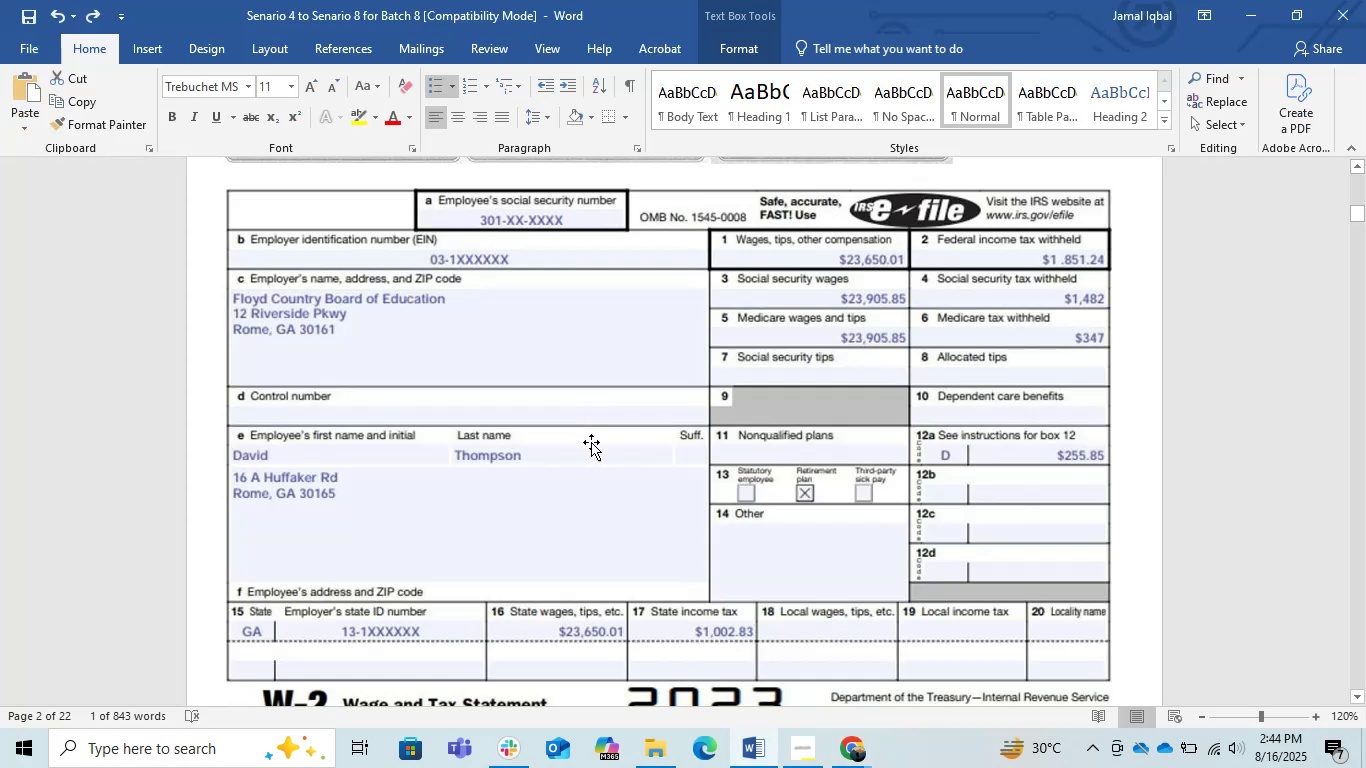 
key(Alt+AltLeft)
 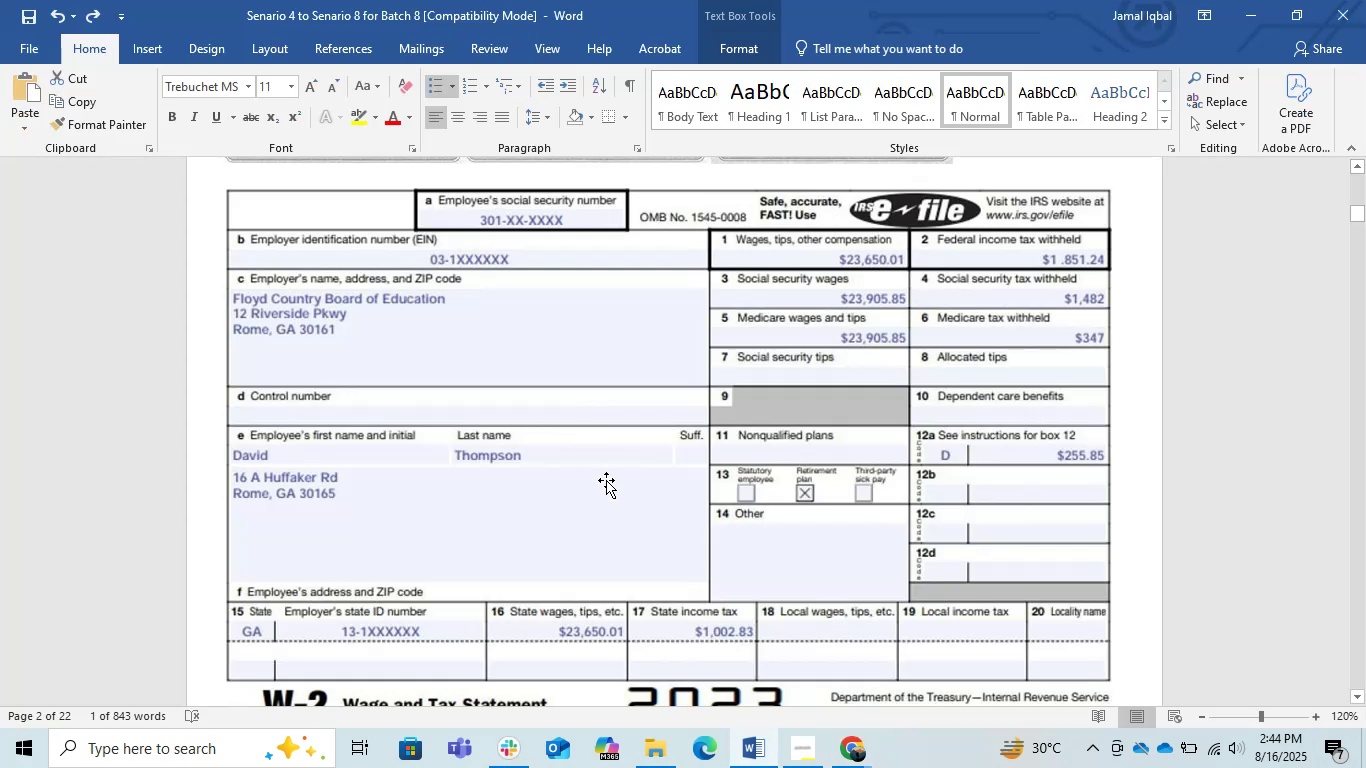 
key(Alt+Tab)
 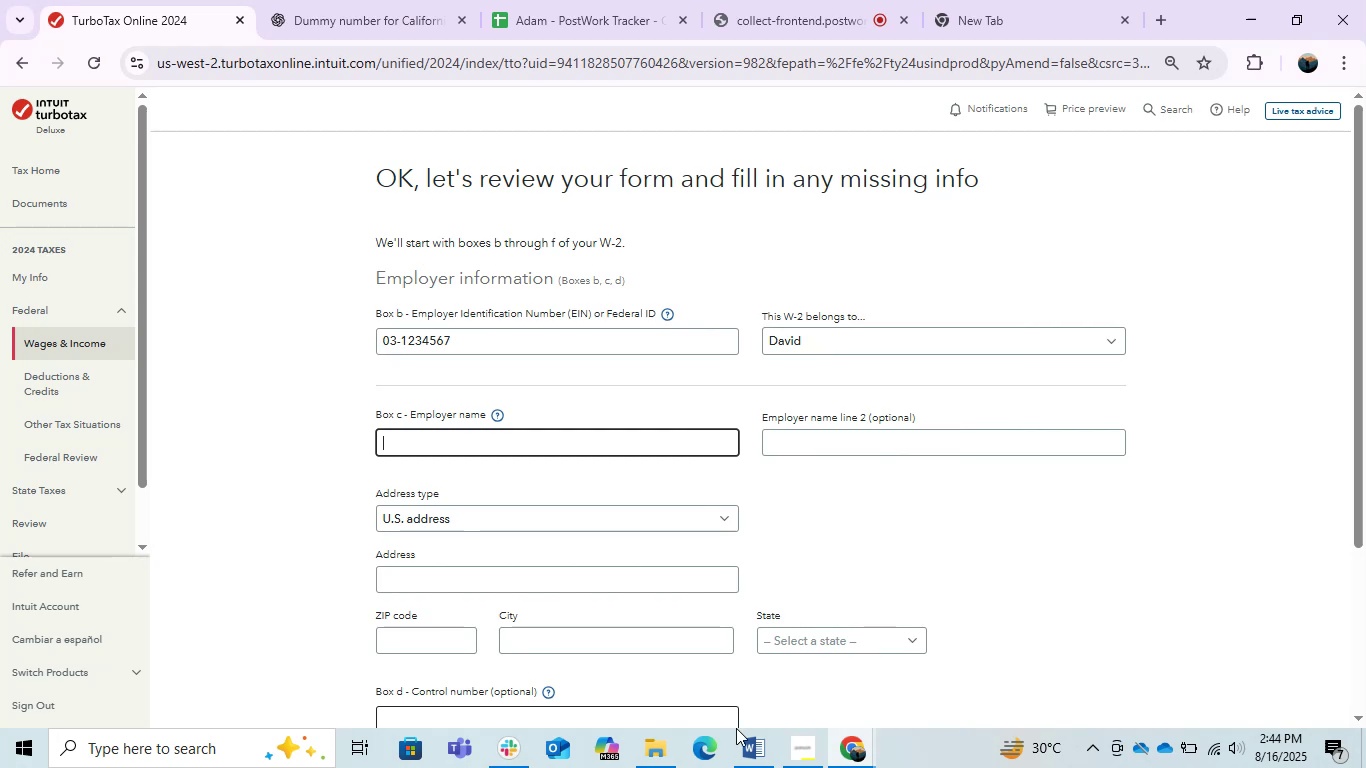 
left_click([757, 738])
 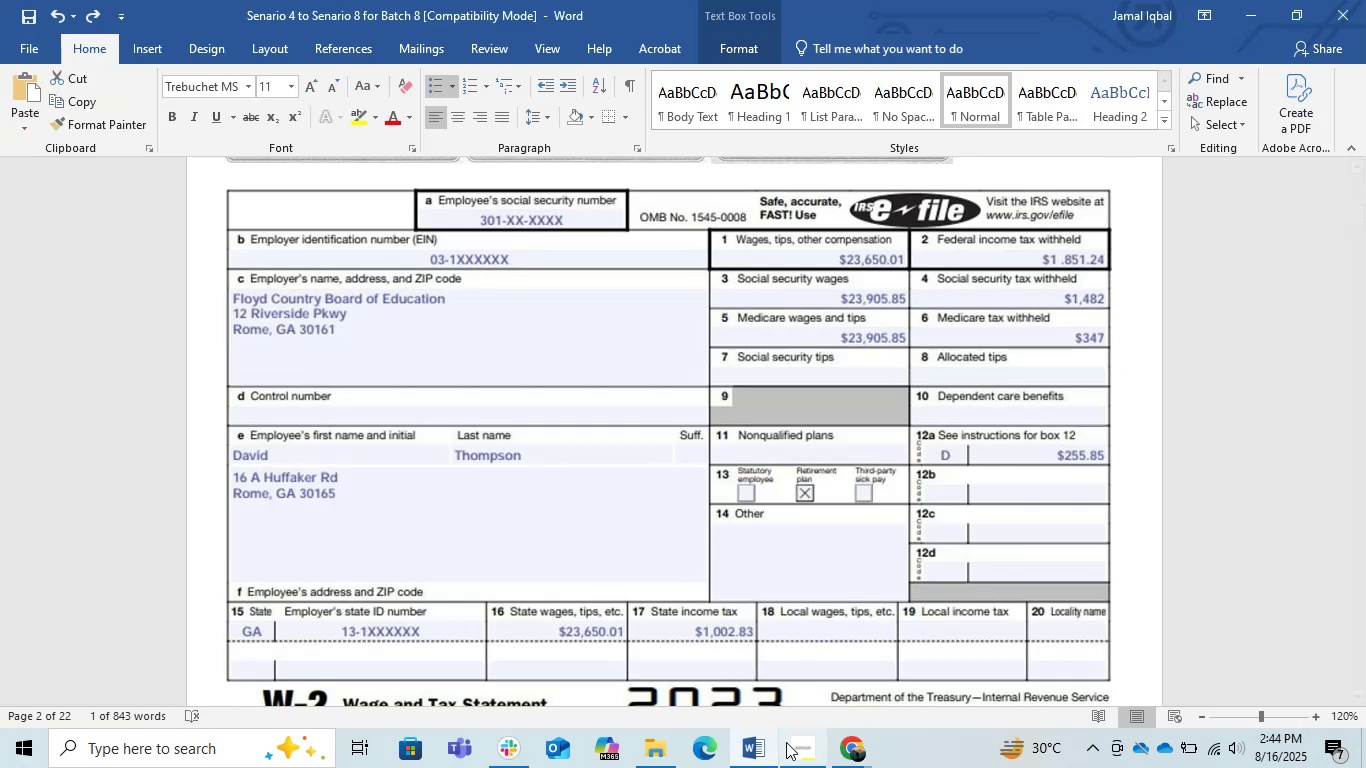 
left_click([764, 746])
 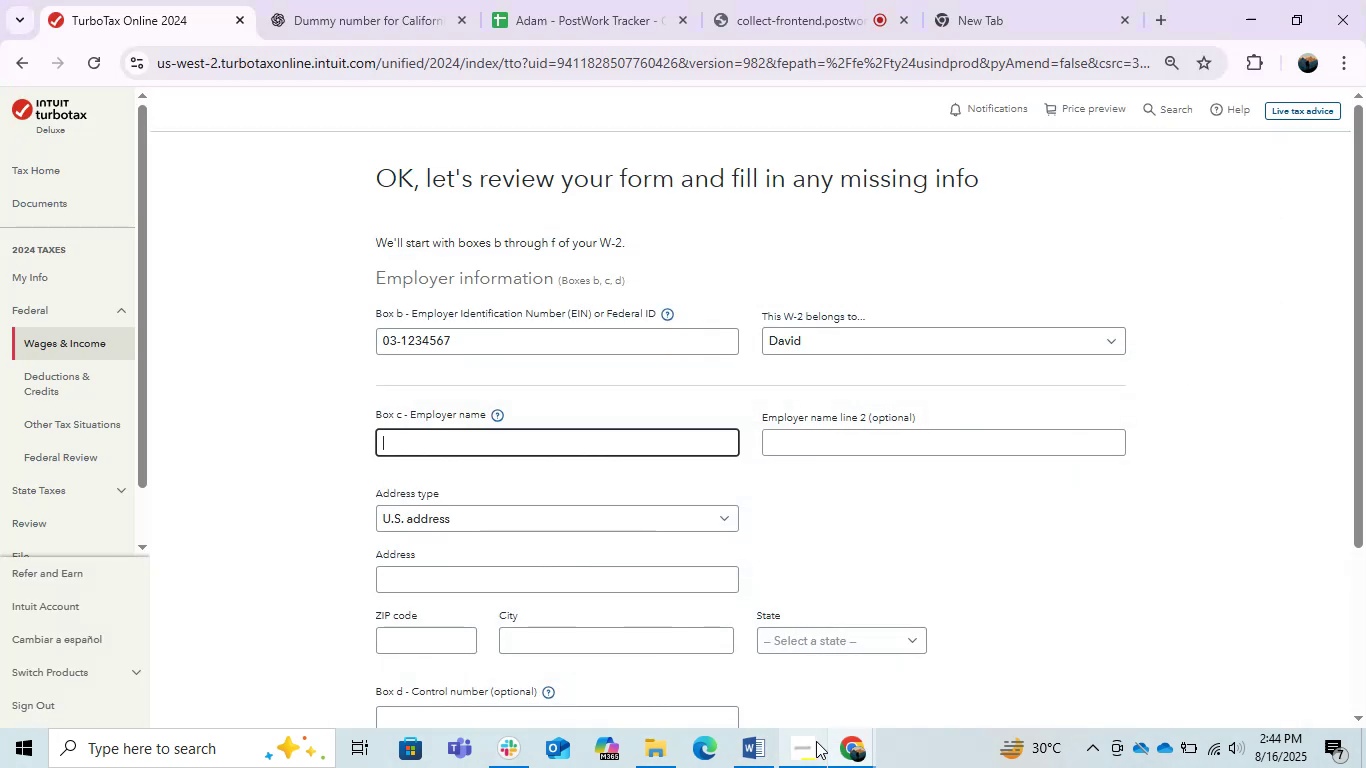 
left_click([853, 750])
 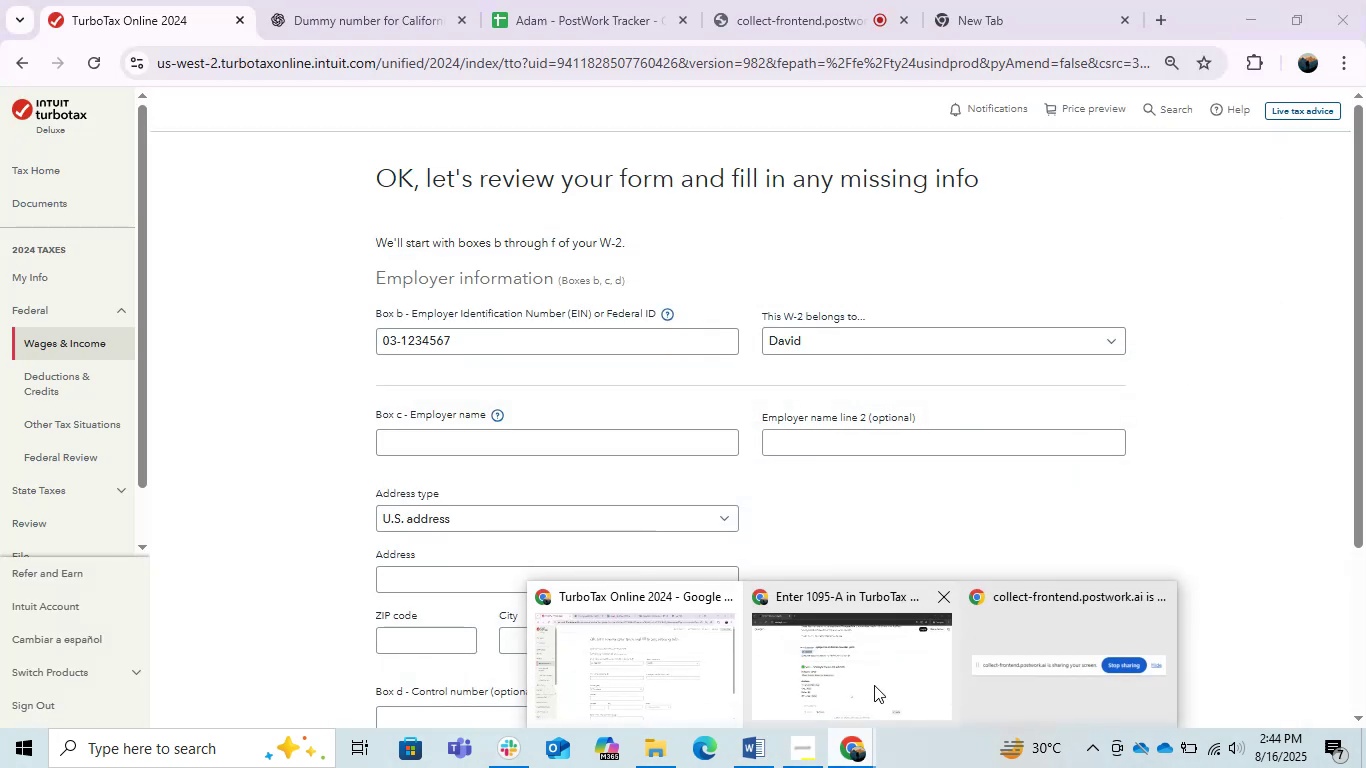 
left_click([874, 685])
 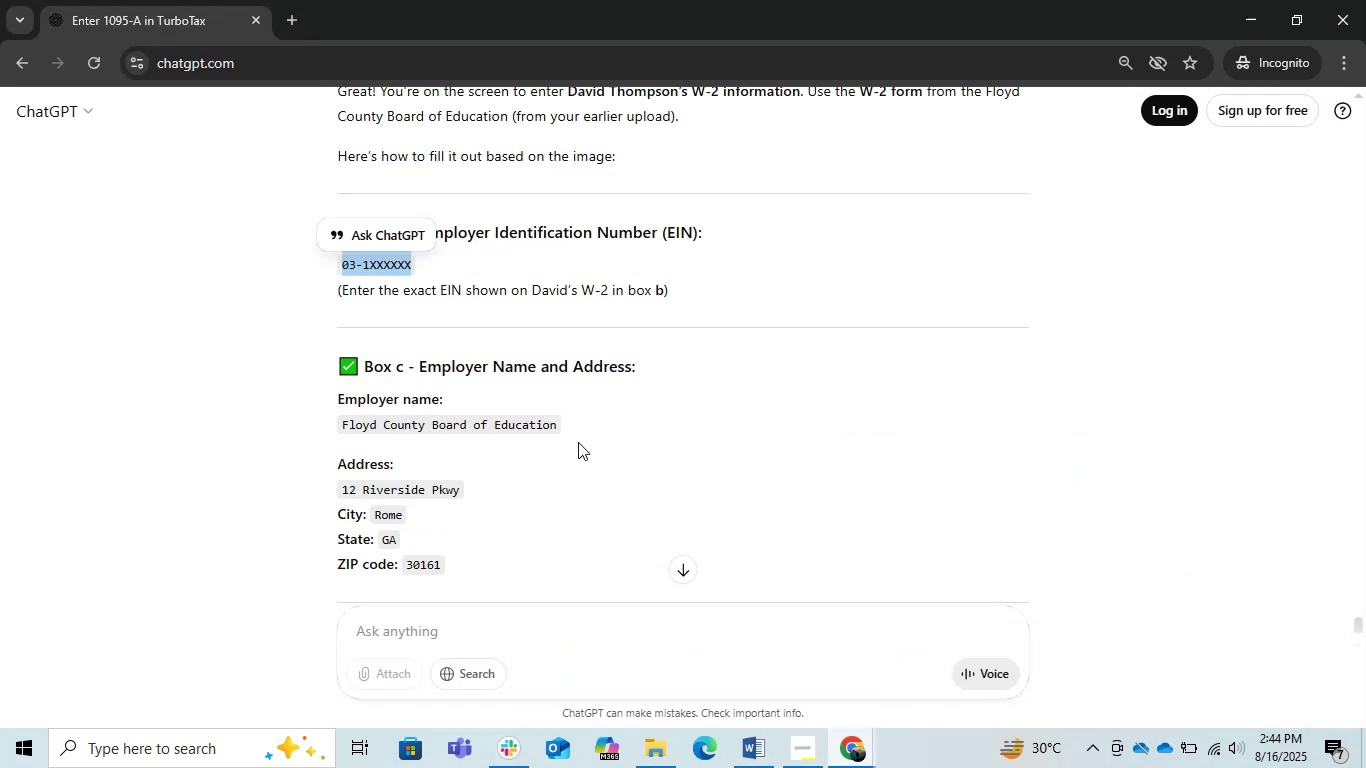 
left_click_drag(start_coordinate=[557, 423], to_coordinate=[339, 432])
 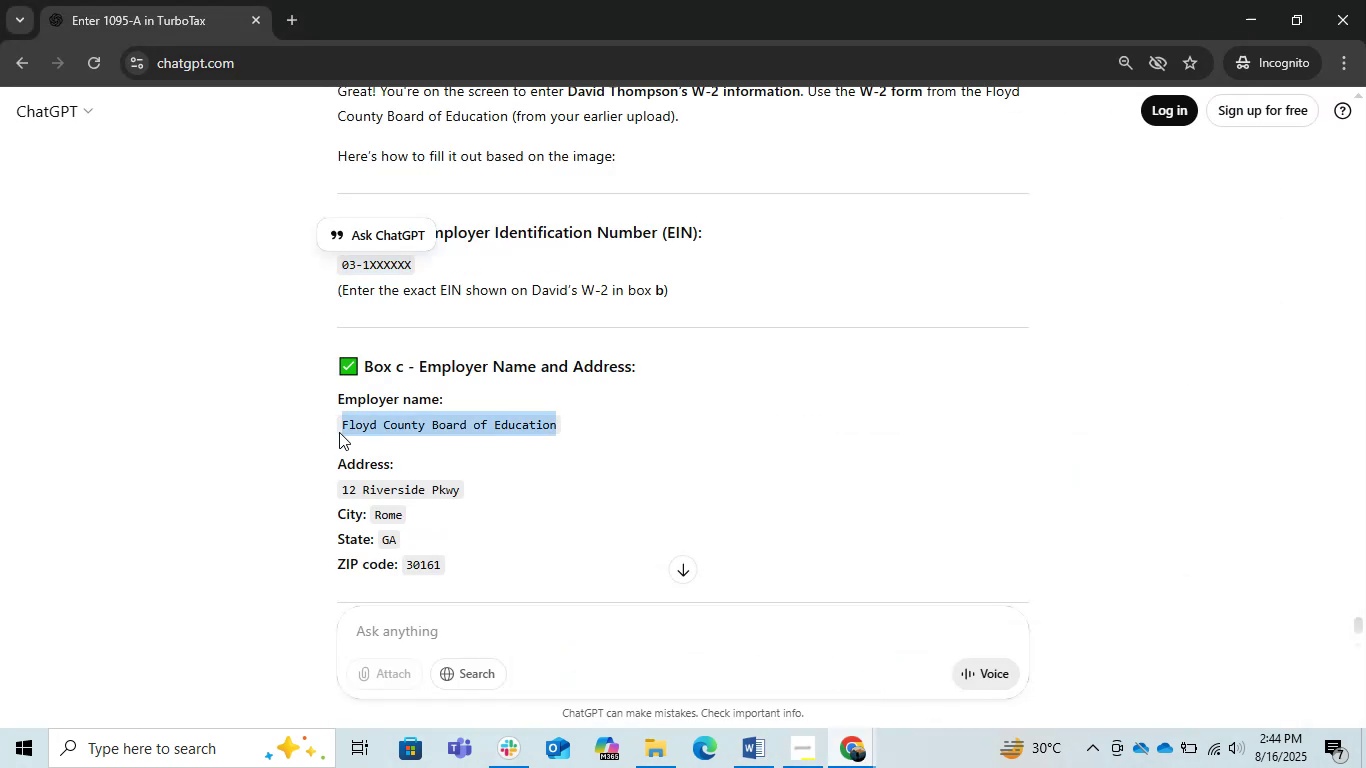 
key(Control+C)
 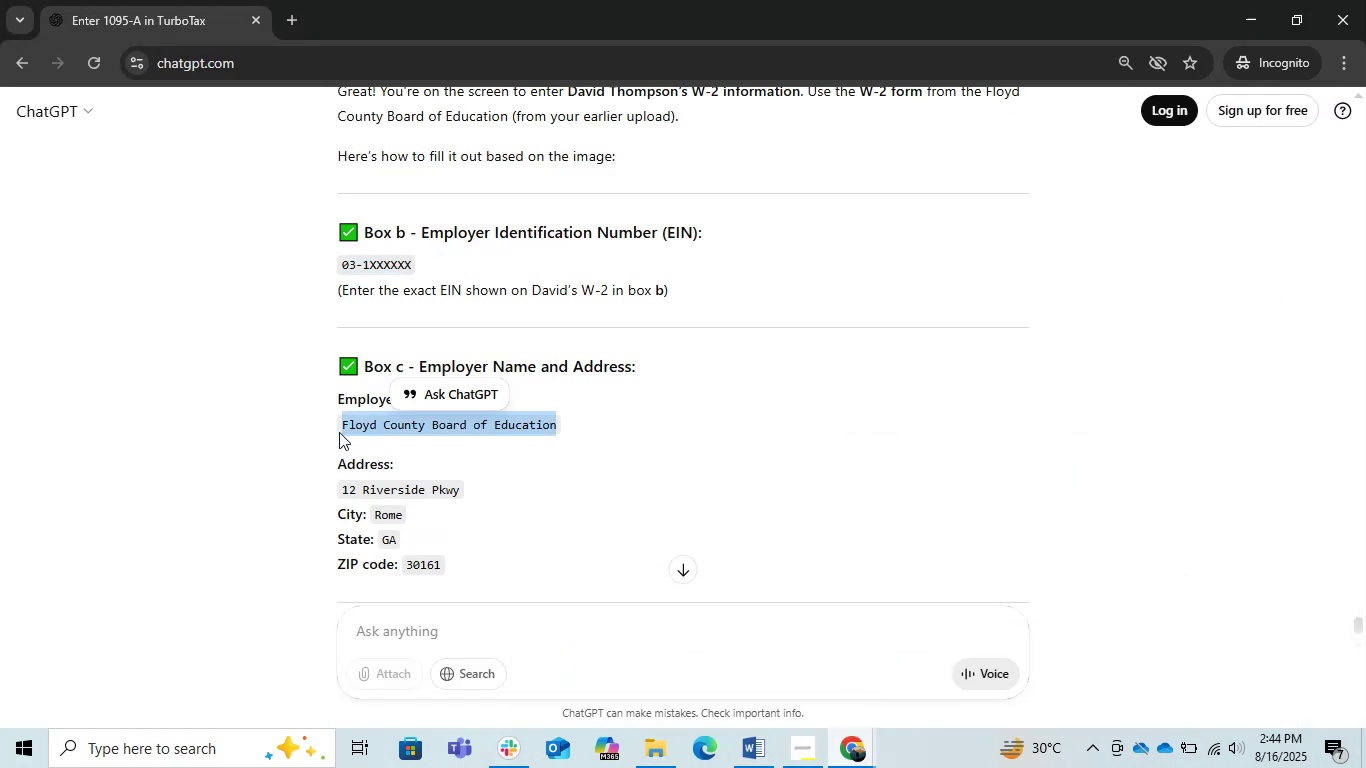 
key(Alt+Tab)
 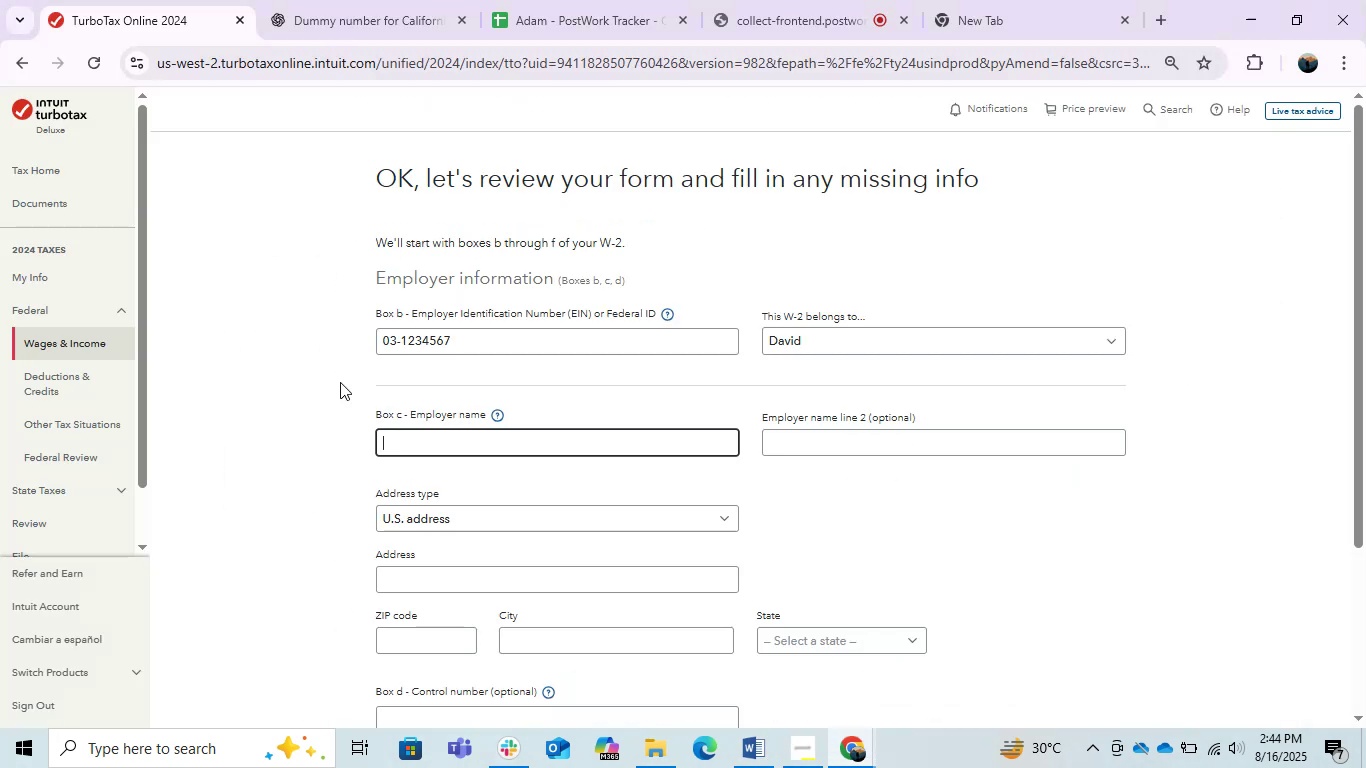 
key(Control+V)
 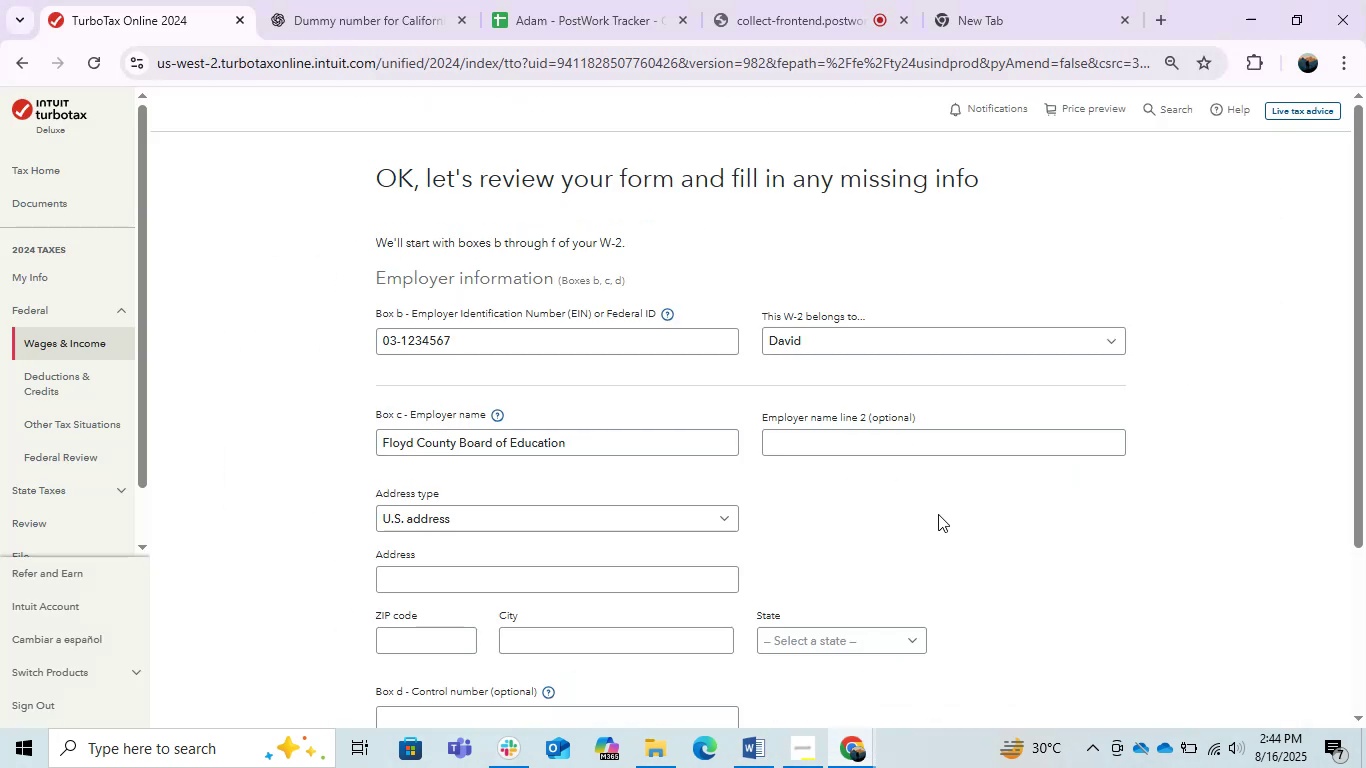 
key(Alt+AltLeft)
 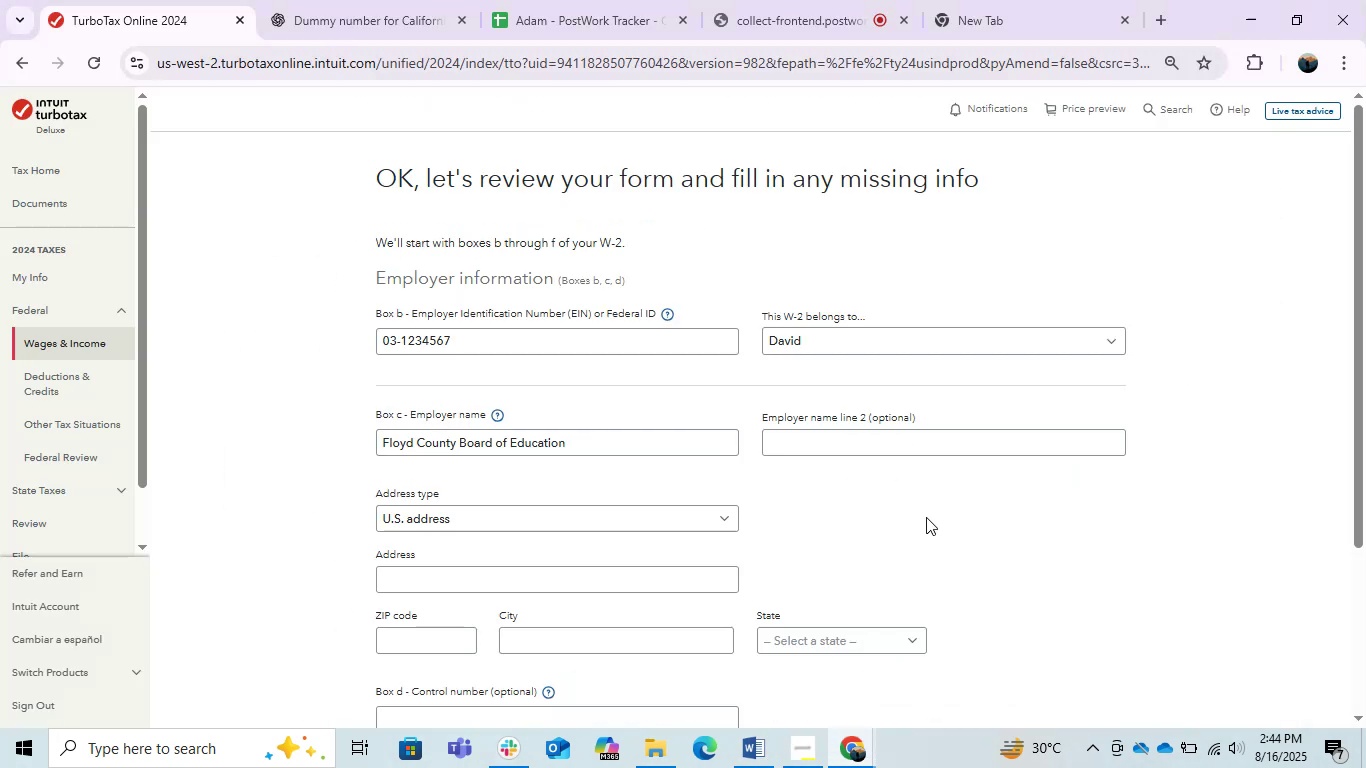 
key(Alt+Tab)
 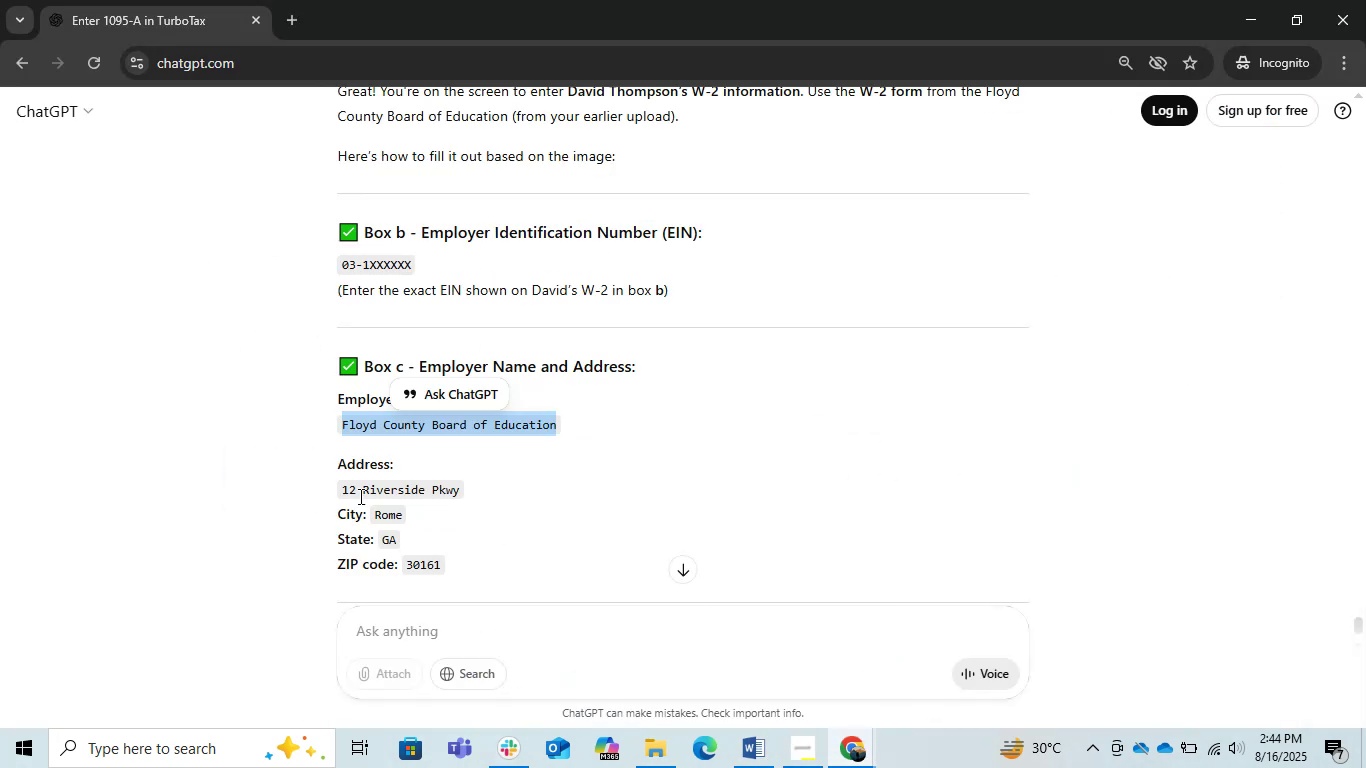 
left_click_drag(start_coordinate=[339, 490], to_coordinate=[461, 498])
 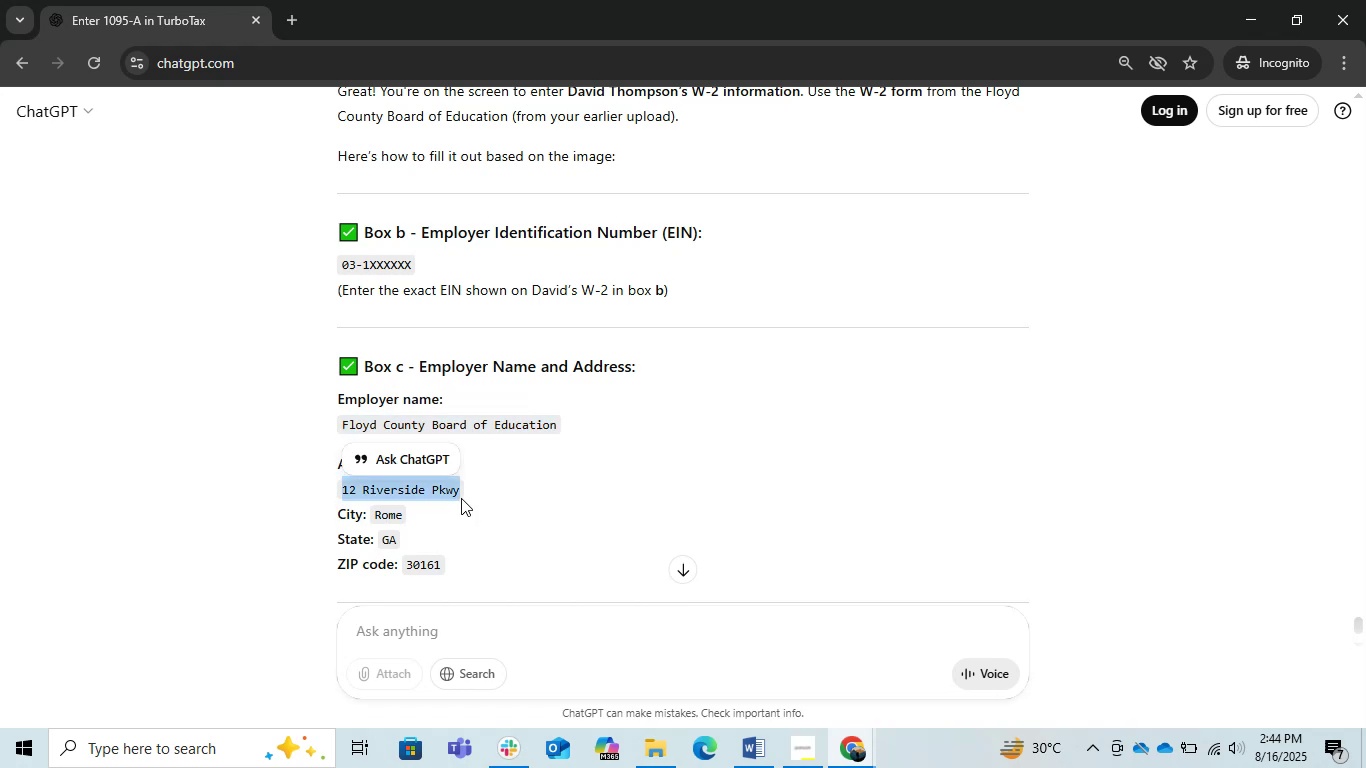 
key(Control+C)
 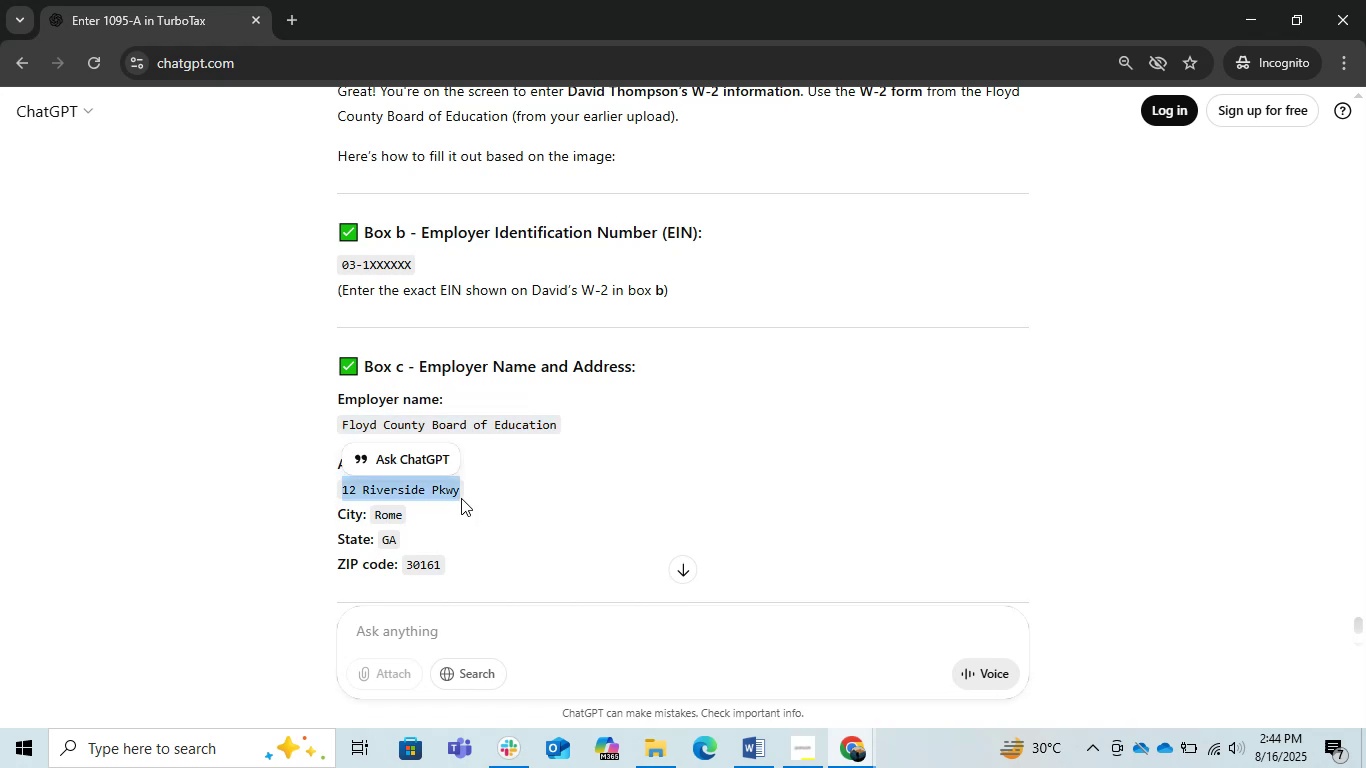 
key(Alt+Tab)
 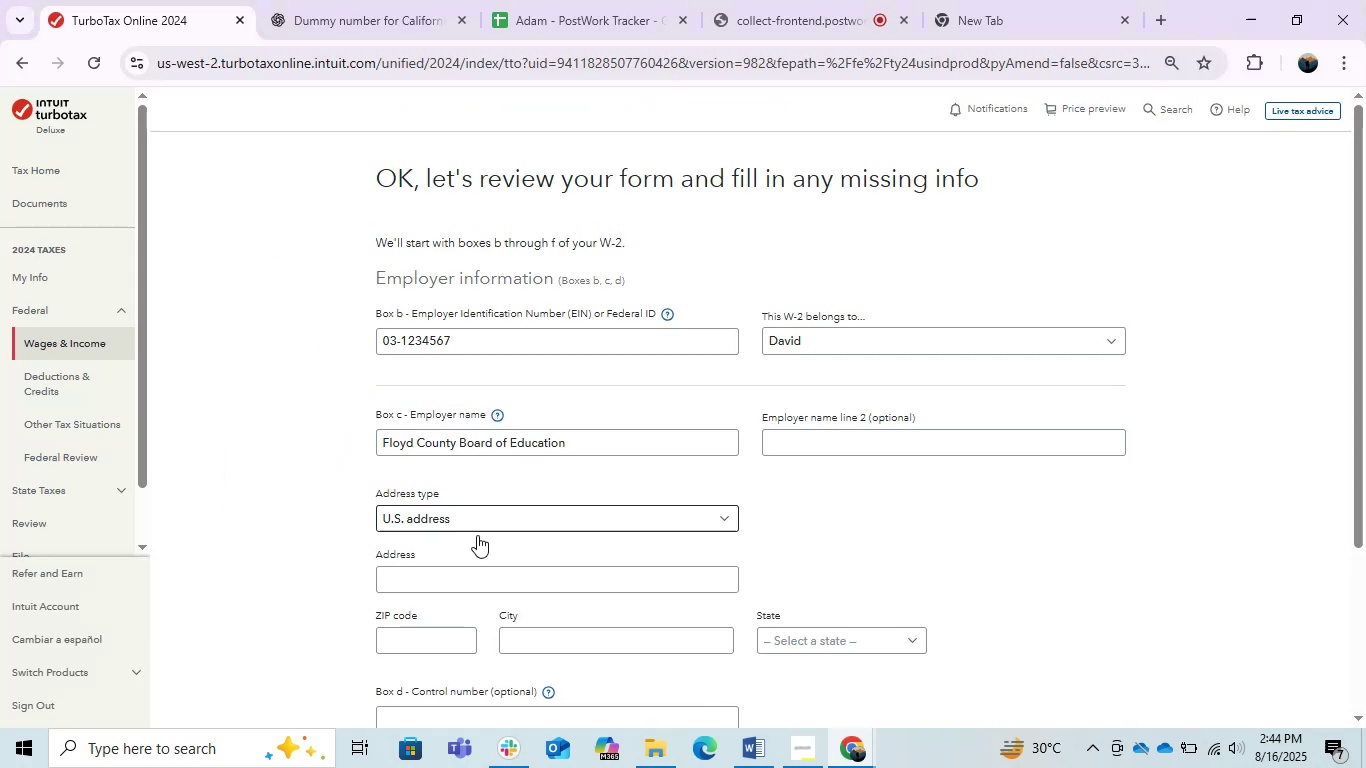 
left_click([482, 590])
 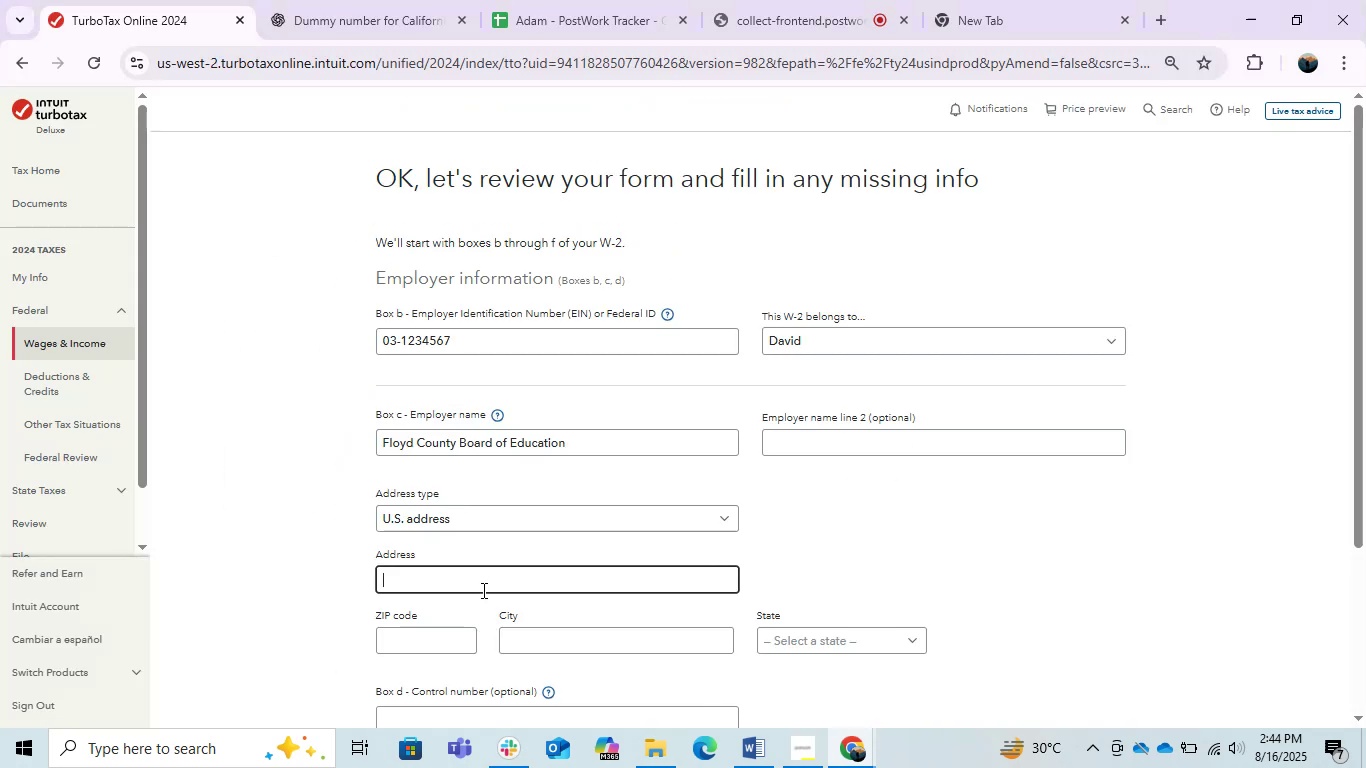 
key(Control+V)
 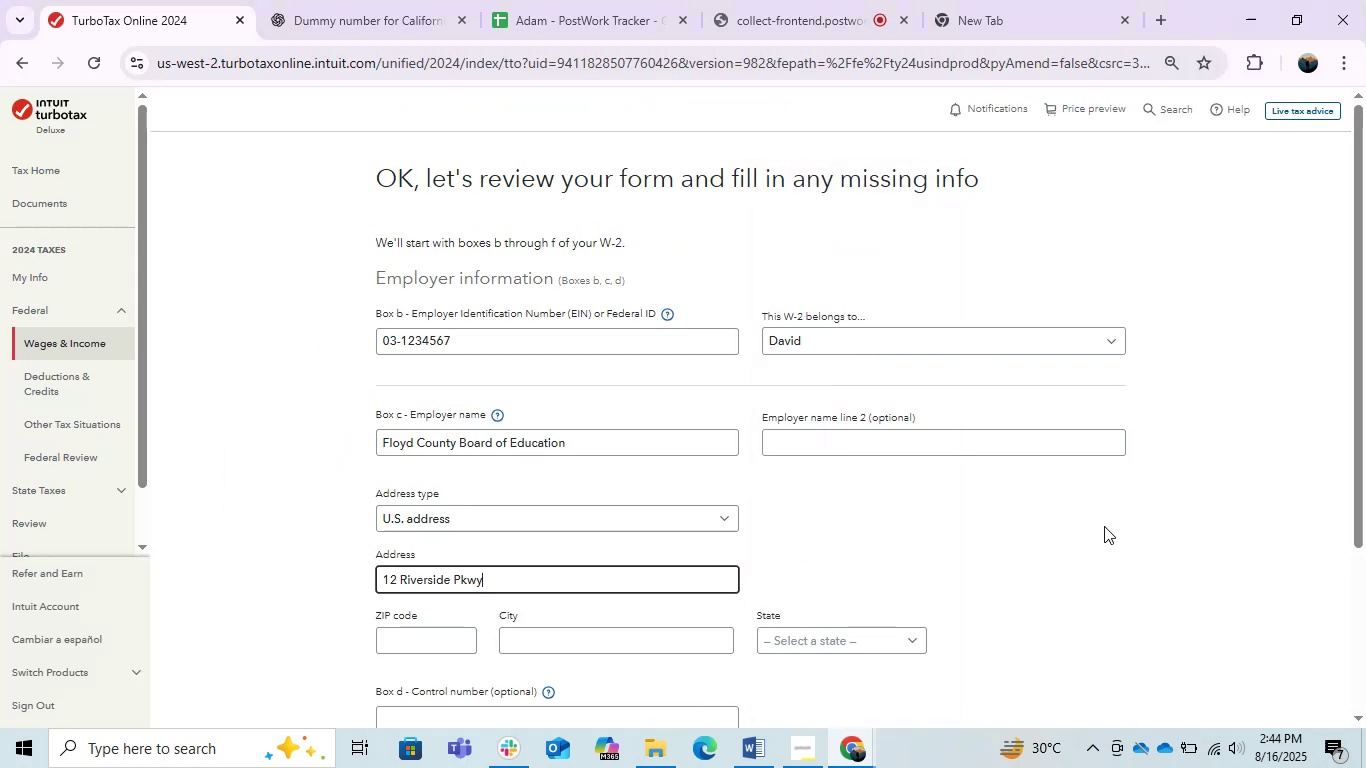 
left_click([1096, 523])
 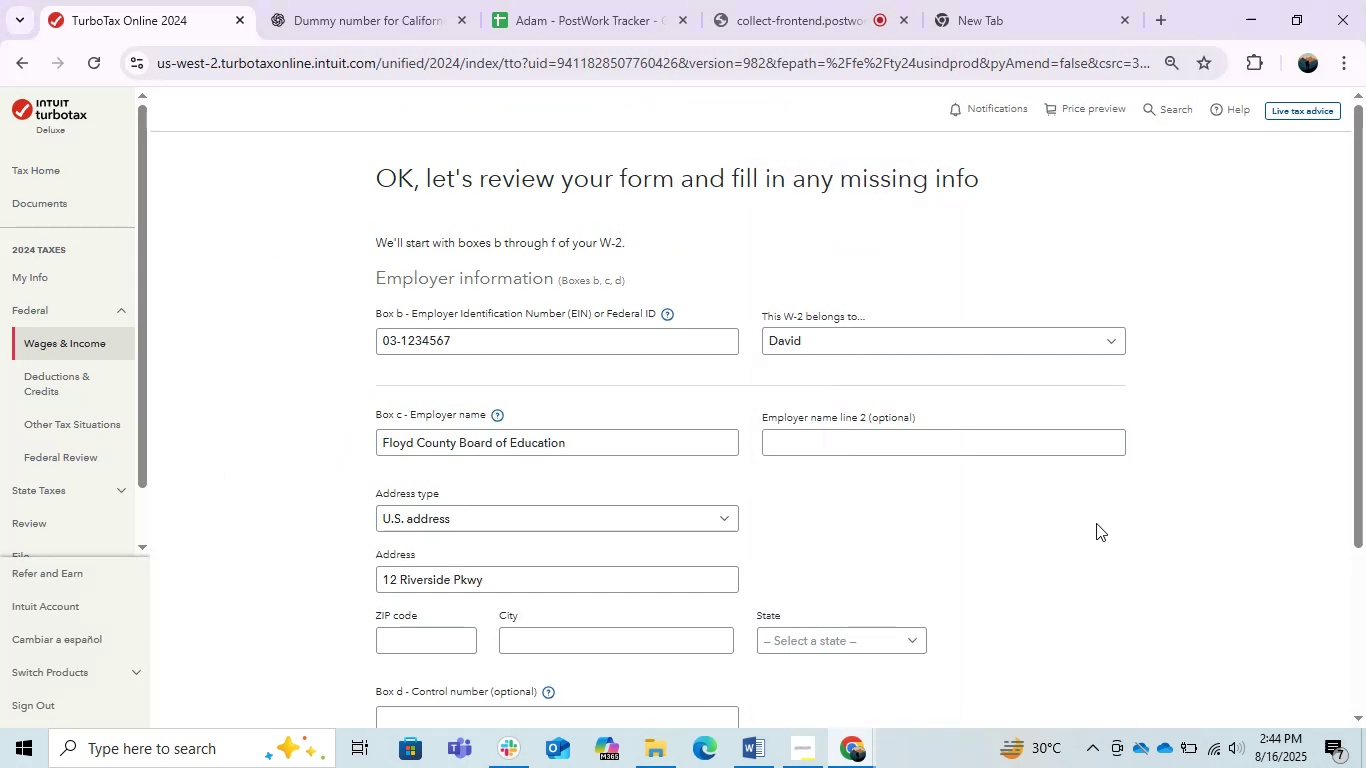 
key(Alt+AltLeft)
 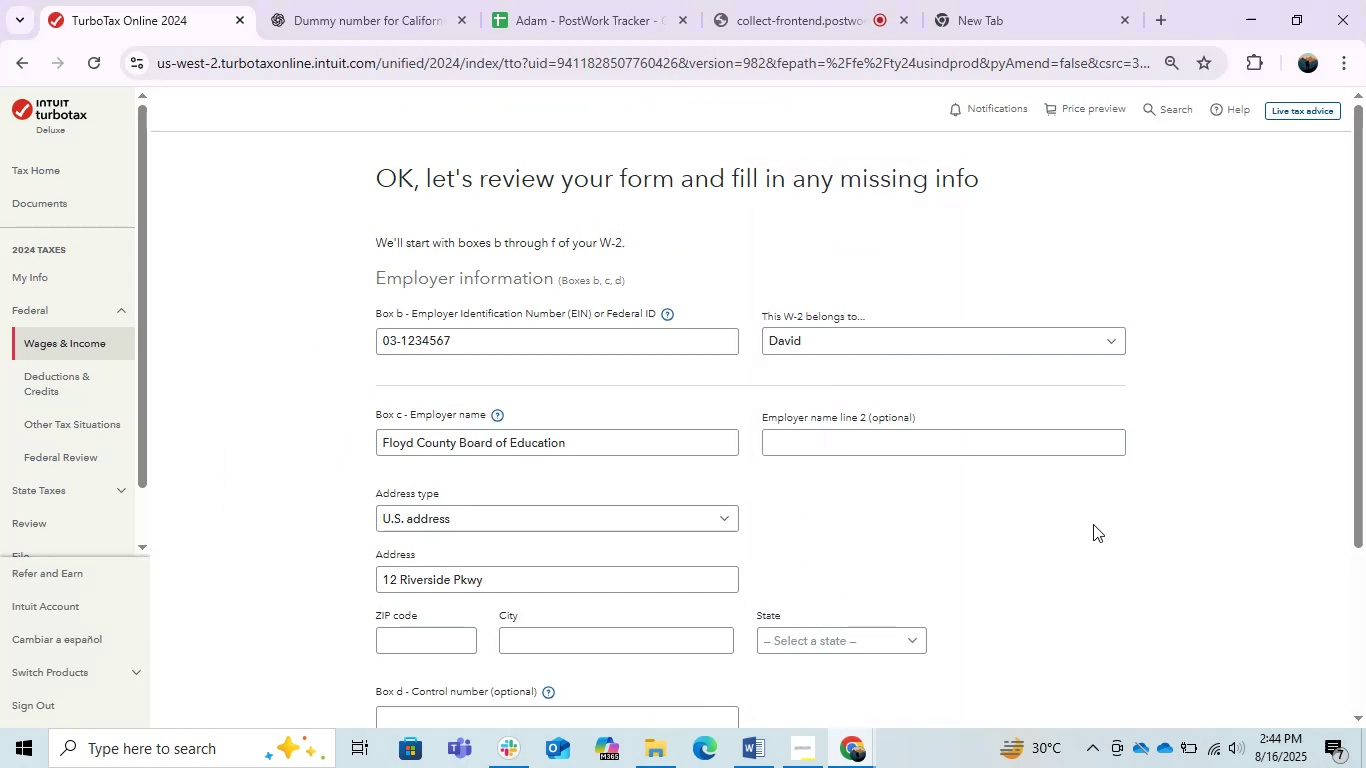 
key(Alt+Tab)
 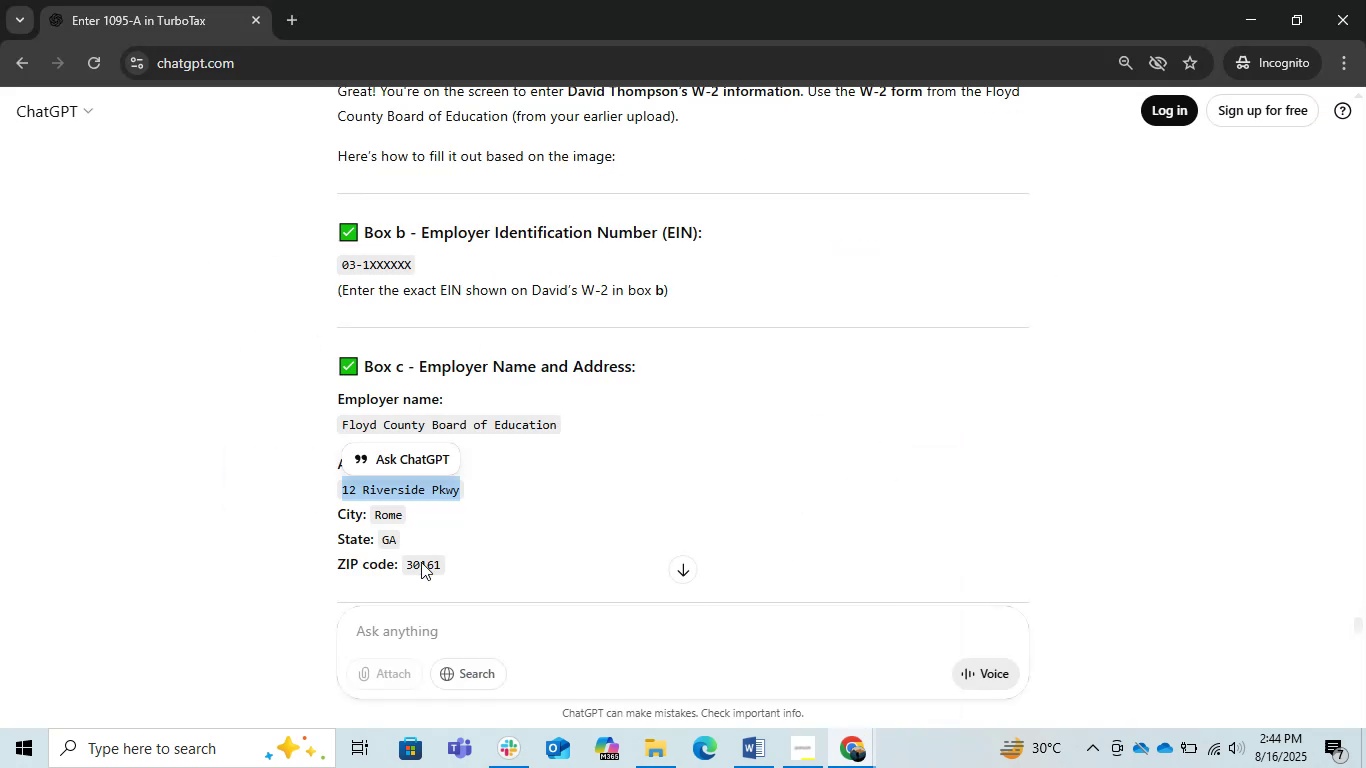 
double_click([421, 562])
 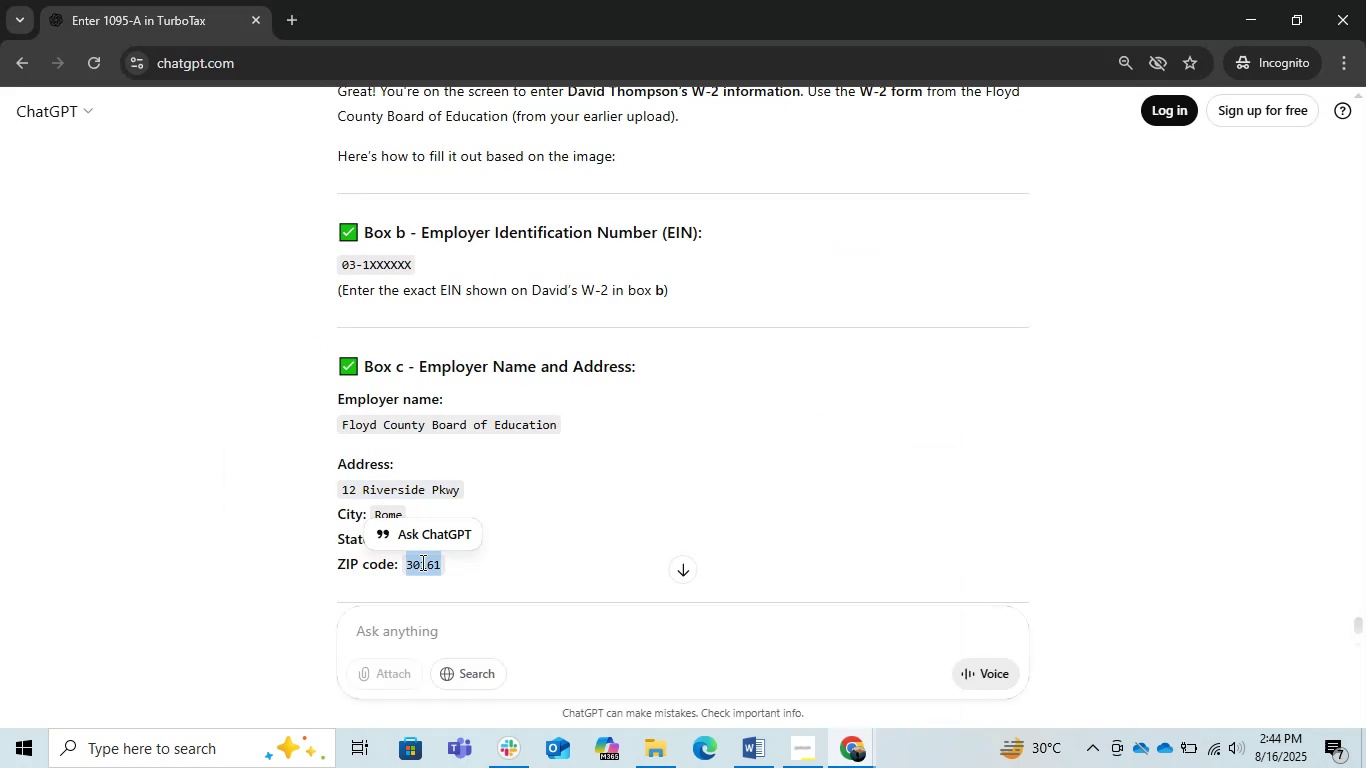 
key(Control+C)
 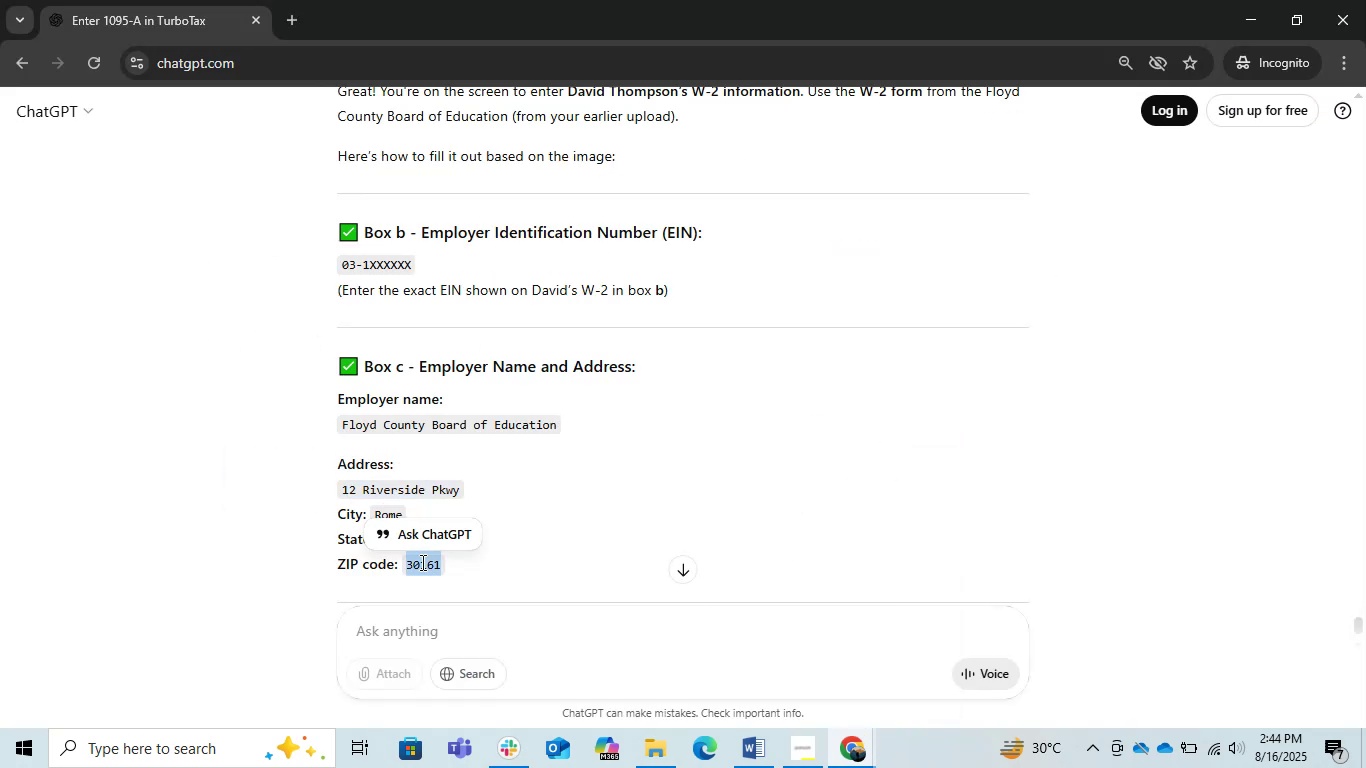 
key(Alt+AltLeft)
 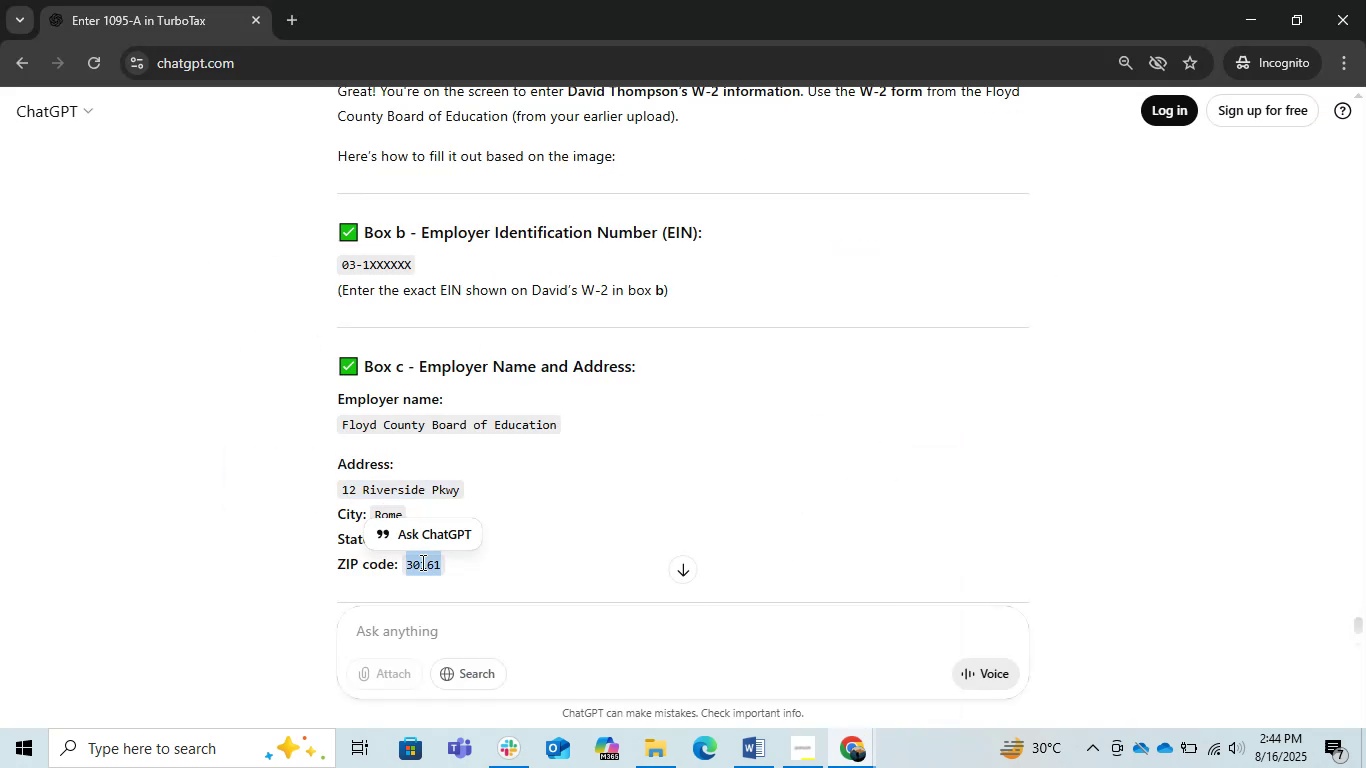 
key(Alt+Tab)
 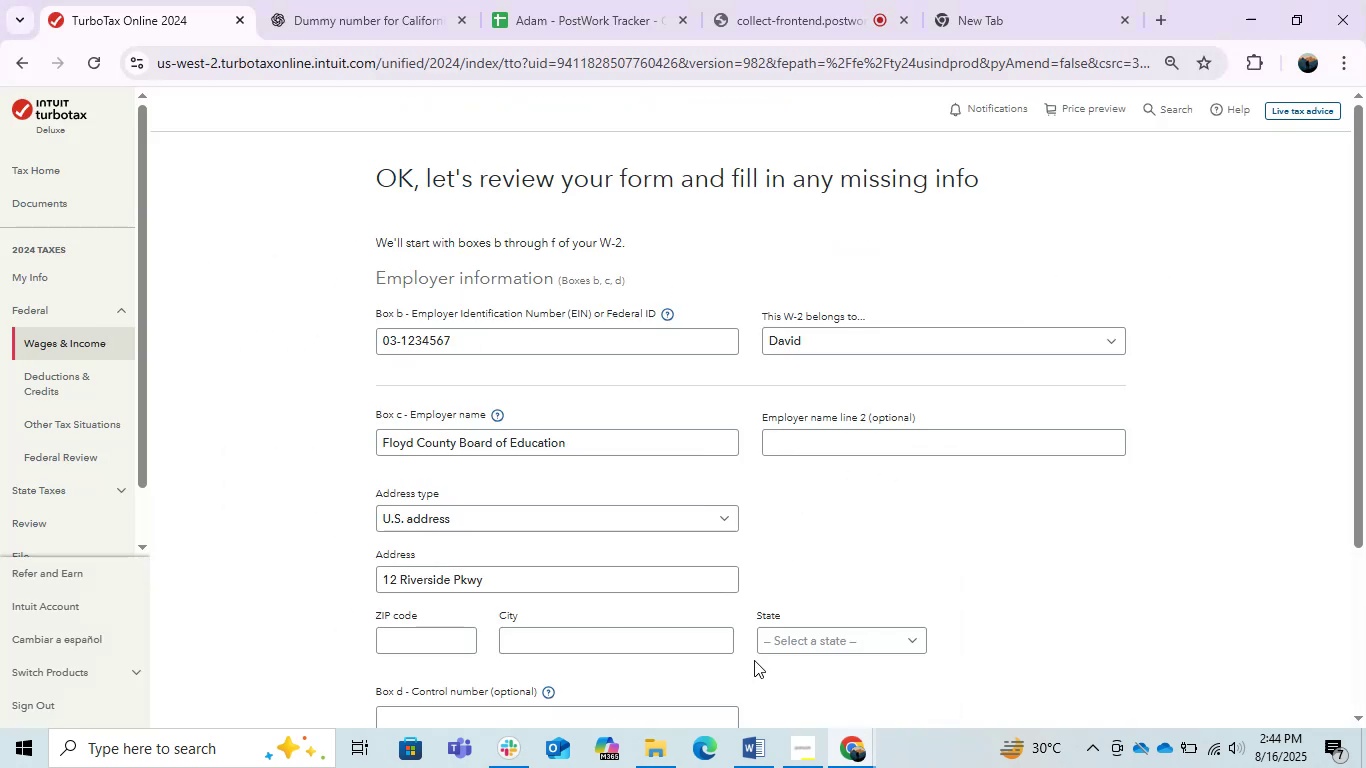 
key(Control+ControlLeft)
 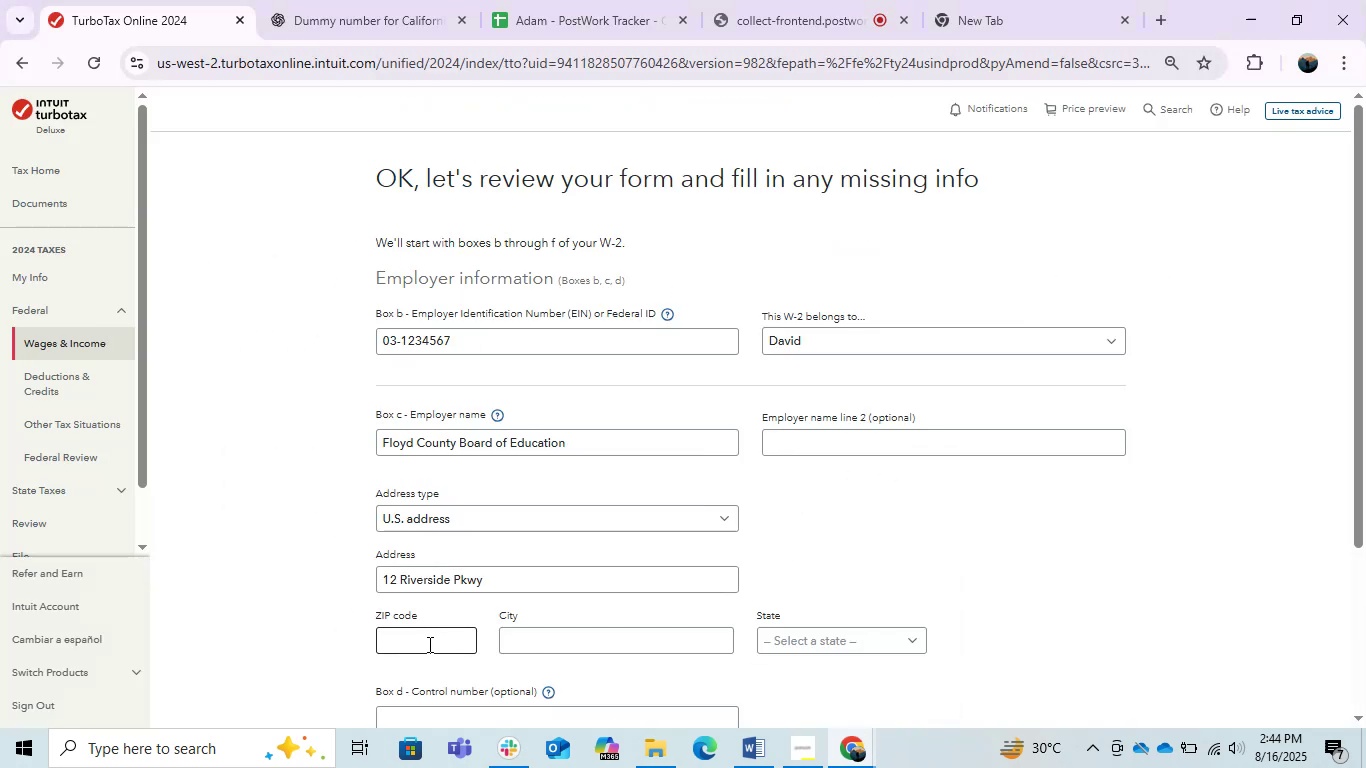 
left_click([428, 644])
 